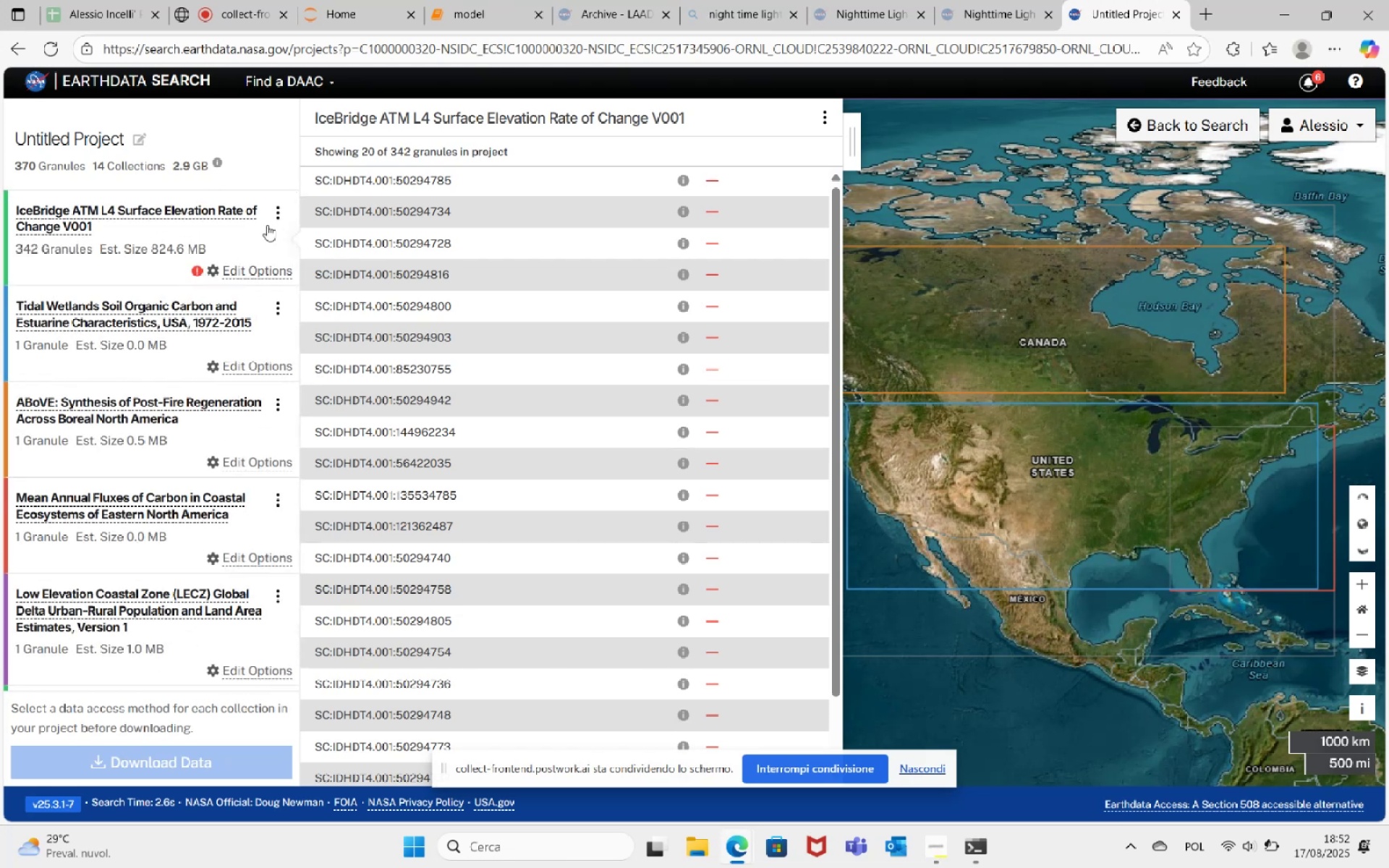 
mouse_move([280, 248])
 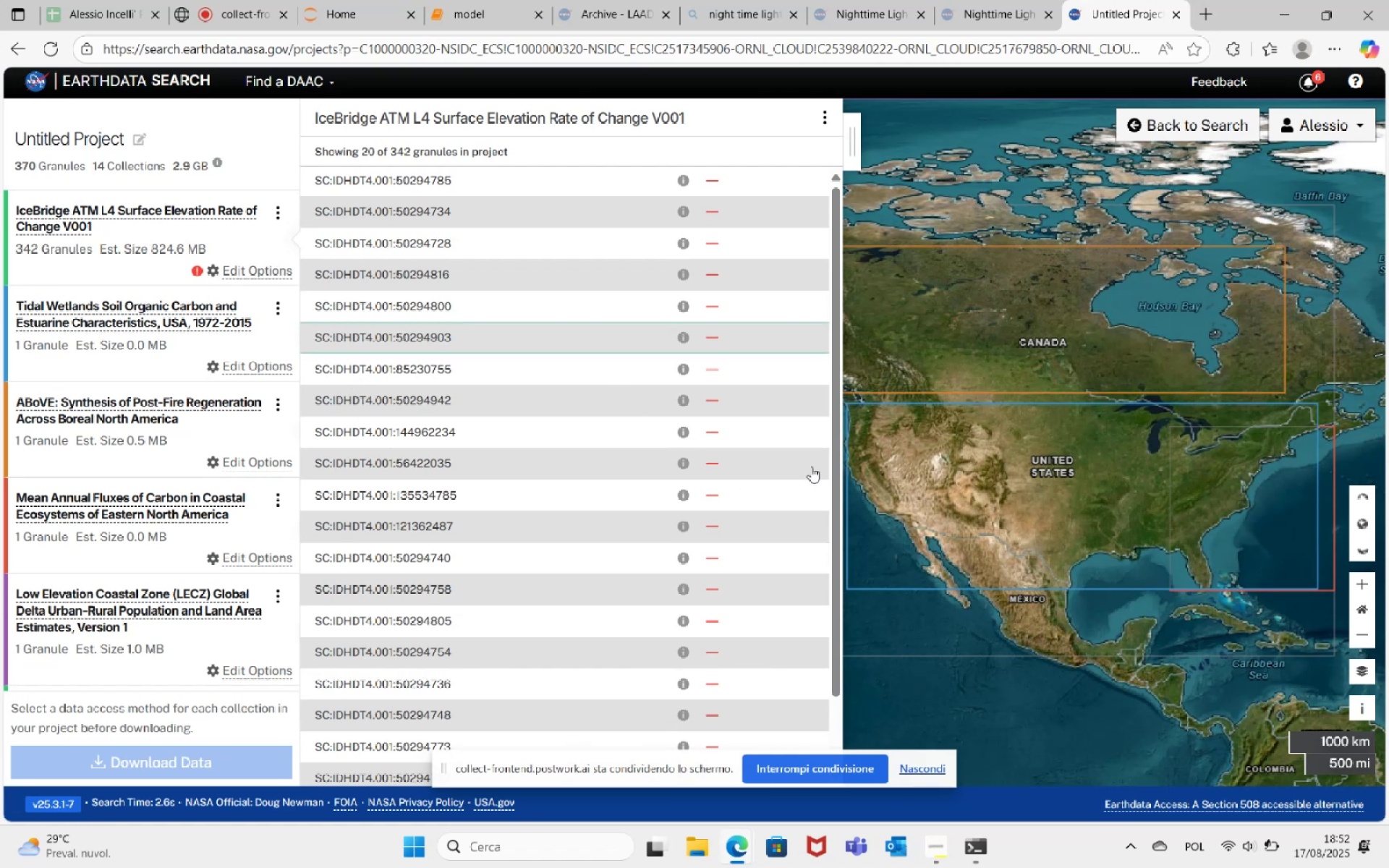 
left_click([1353, 122])
 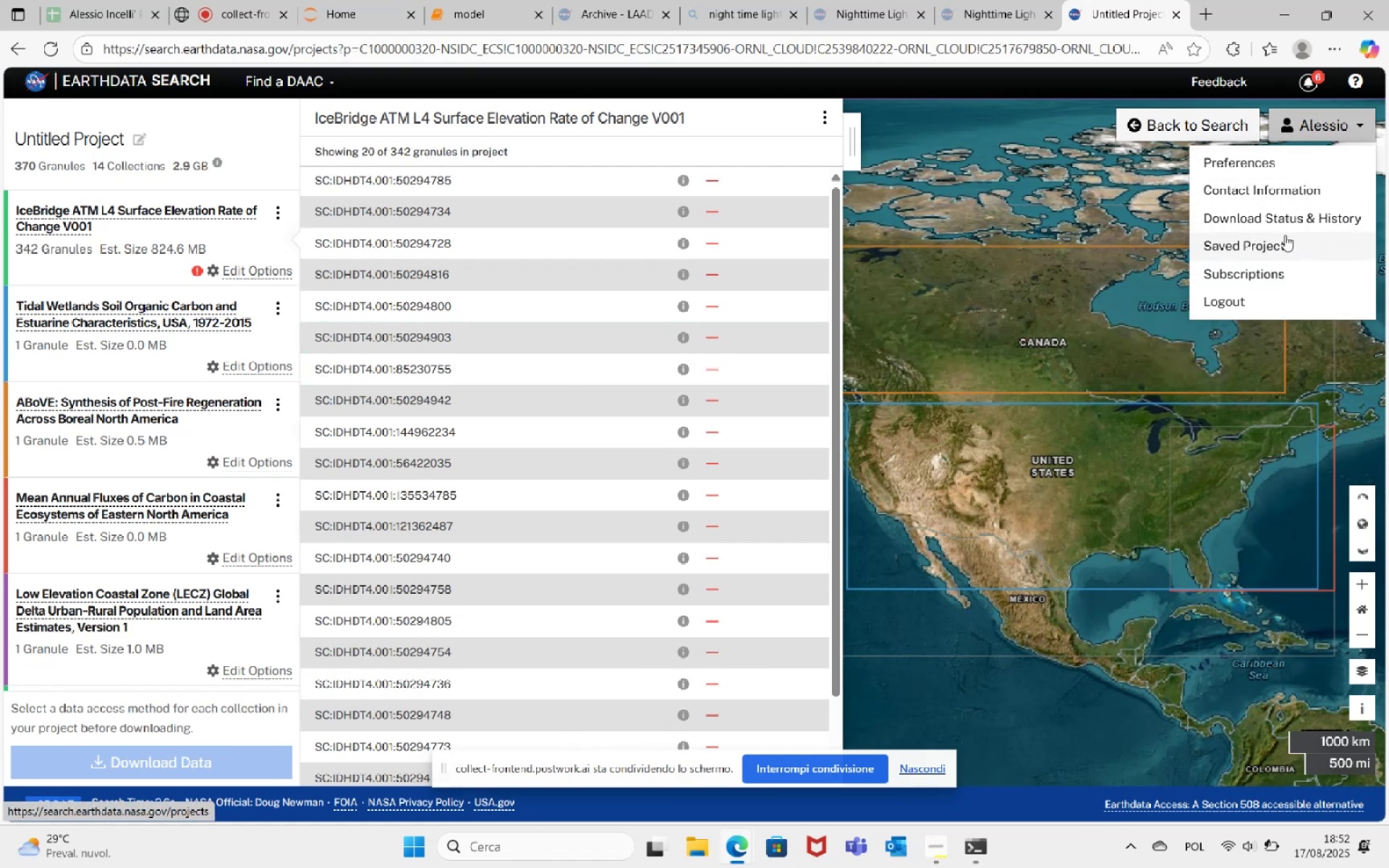 
wait(8.64)
 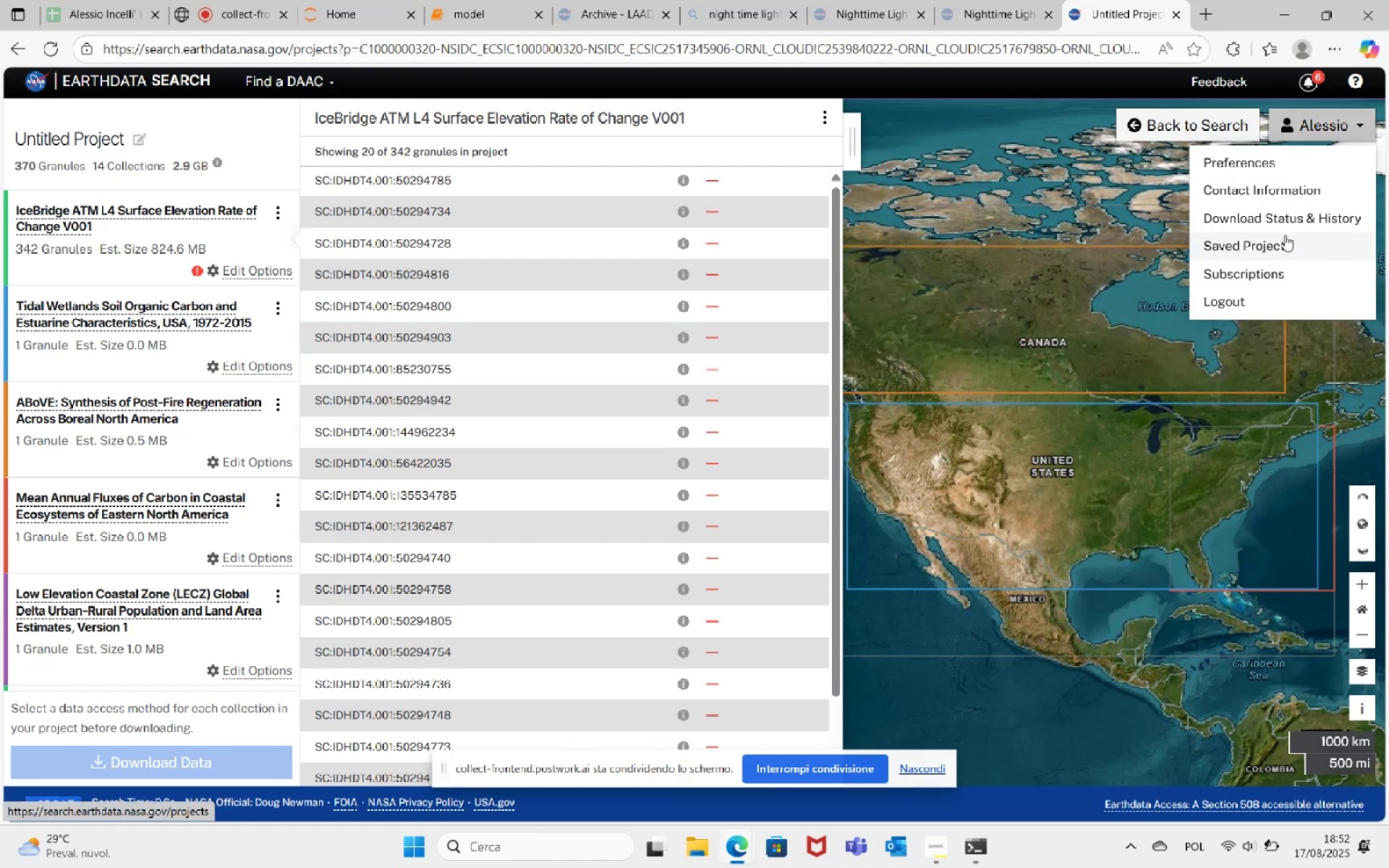 
left_click([1296, 248])
 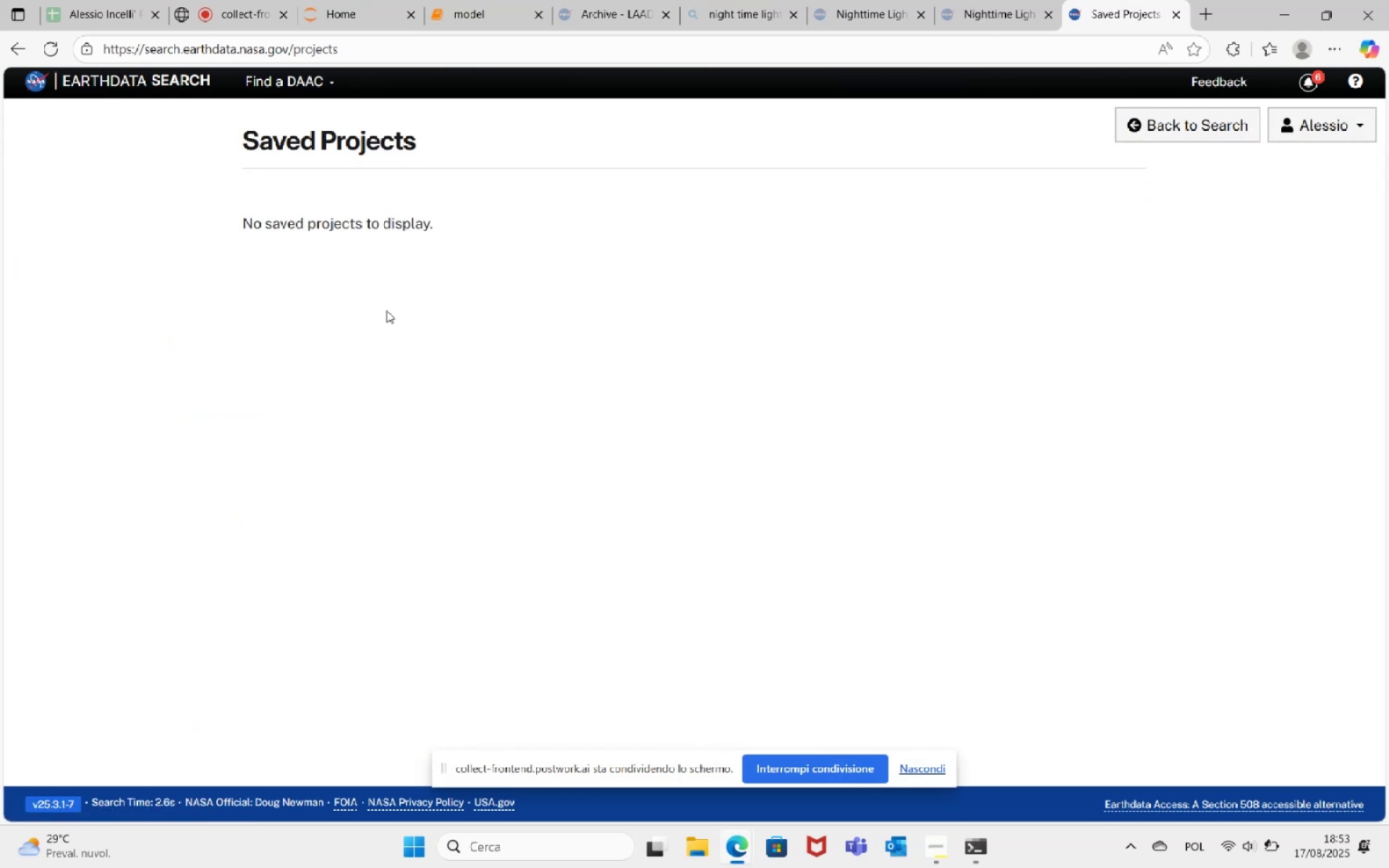 
left_click([17, 51])
 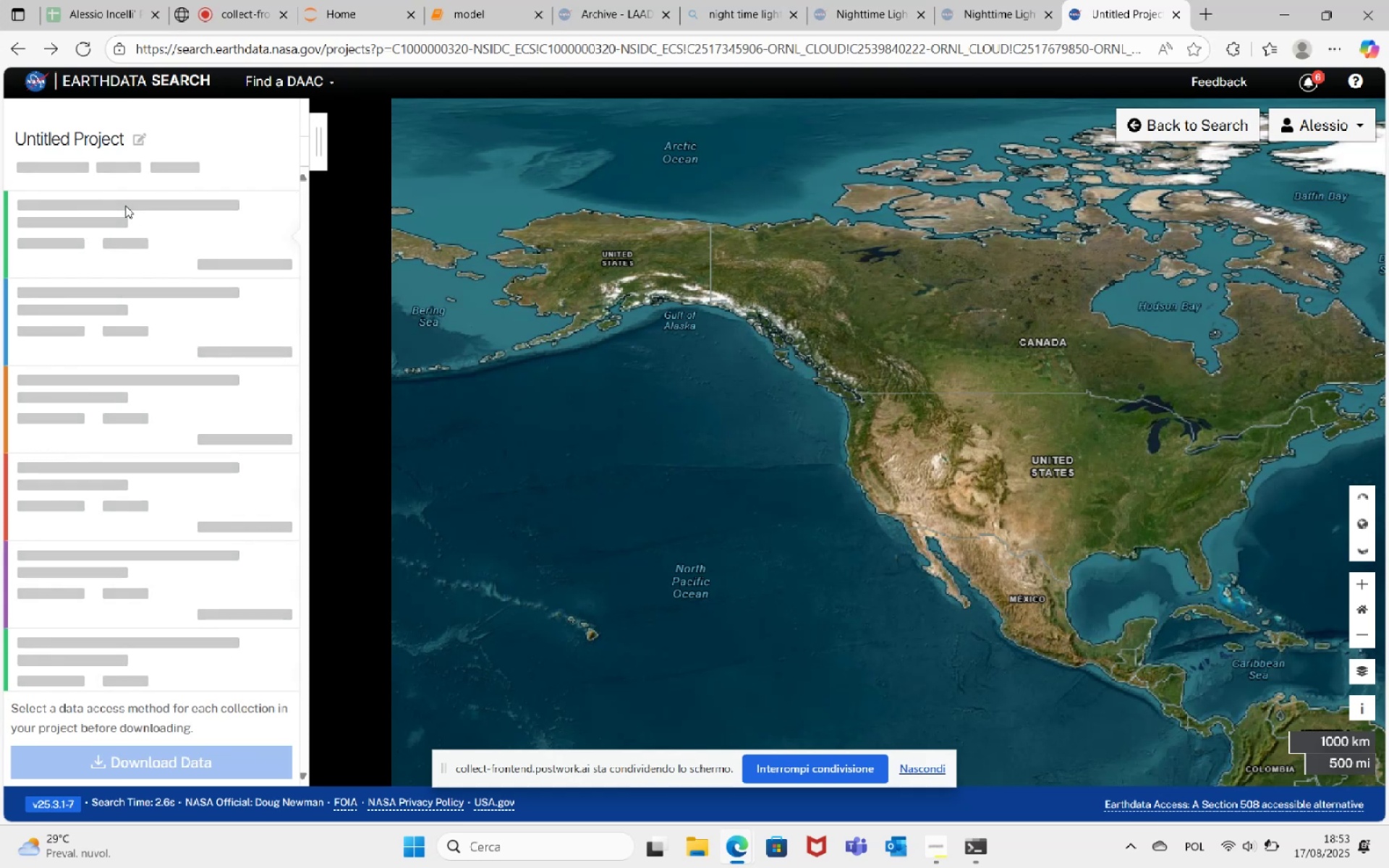 
wait(11.06)
 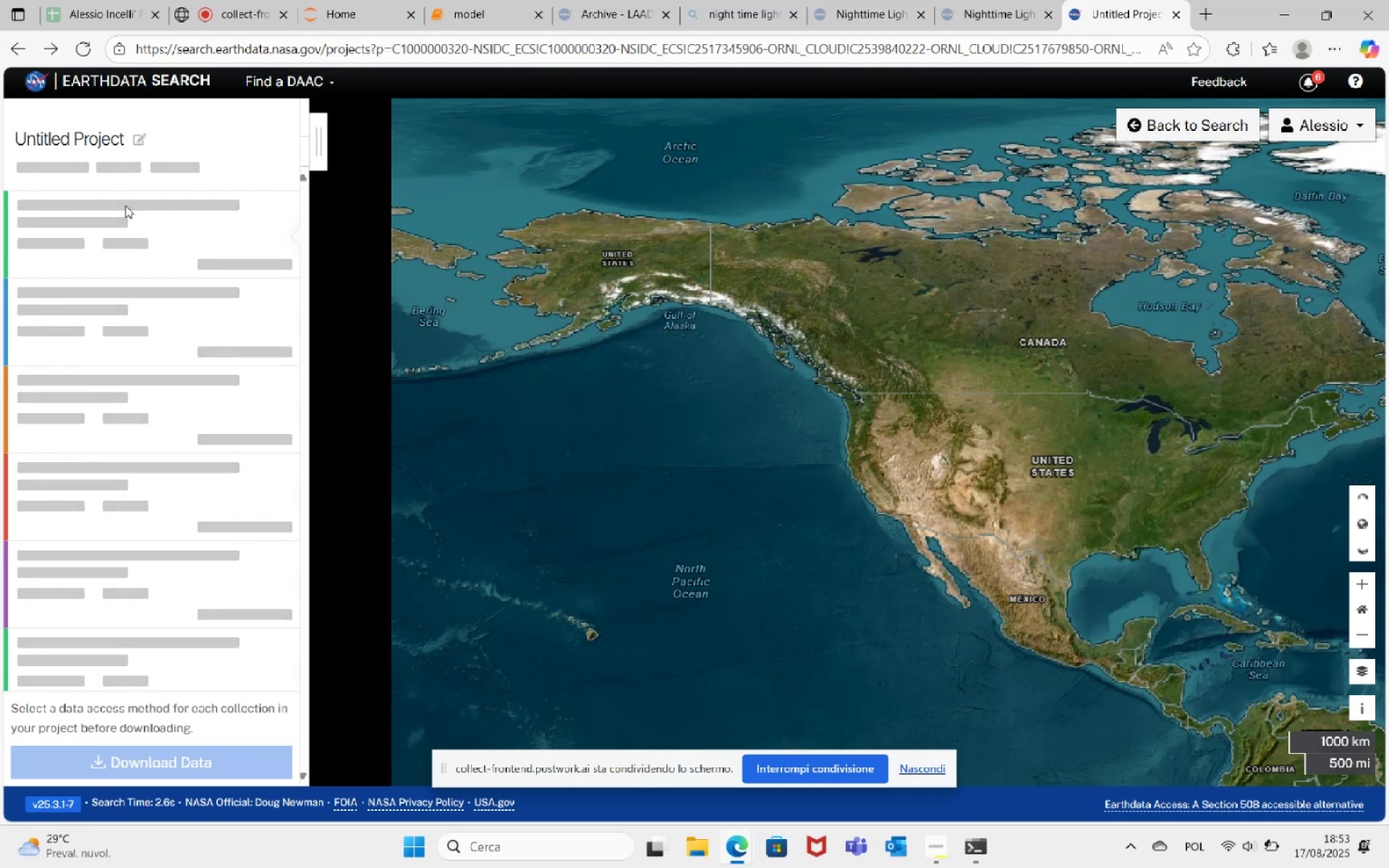 
key(Backspace)
key(Backspace)
key(Backspace)
key(Backspace)
key(Backspace)
type(Alternat)
key(Backspace)
key(Backspace)
type(ative data for equity factor returns prediction)
 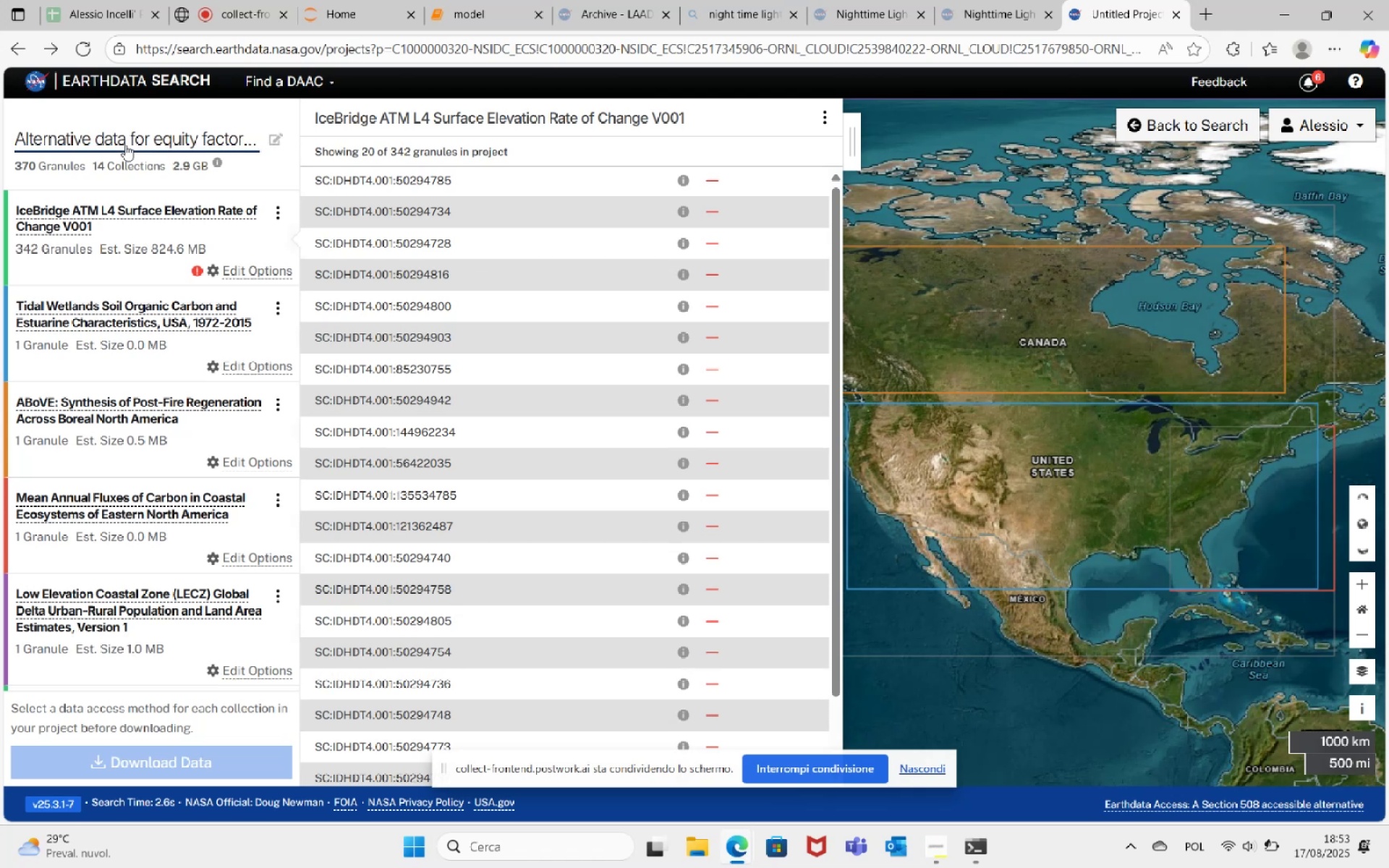 
key(Enter)
 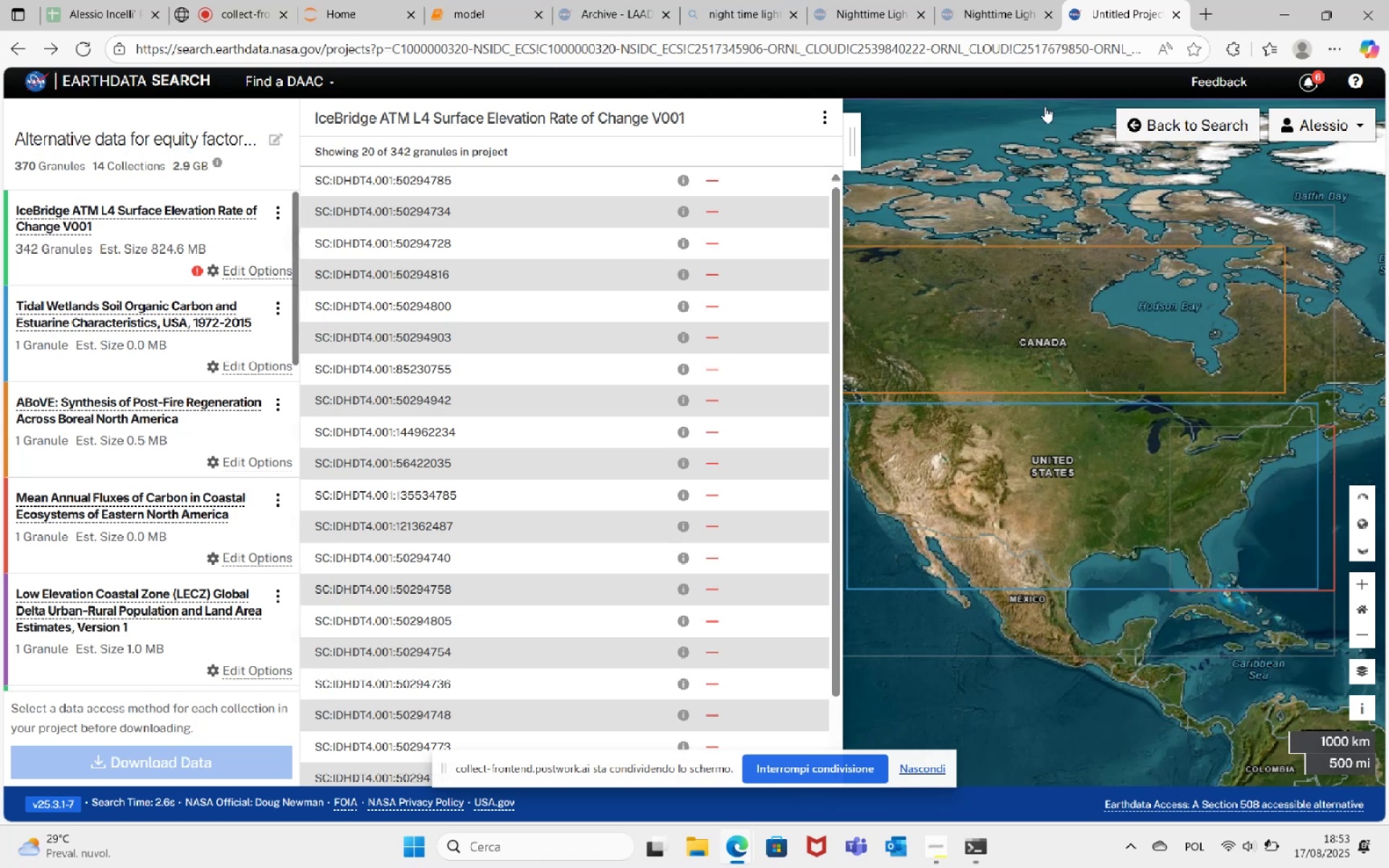 
left_click([1325, 127])
 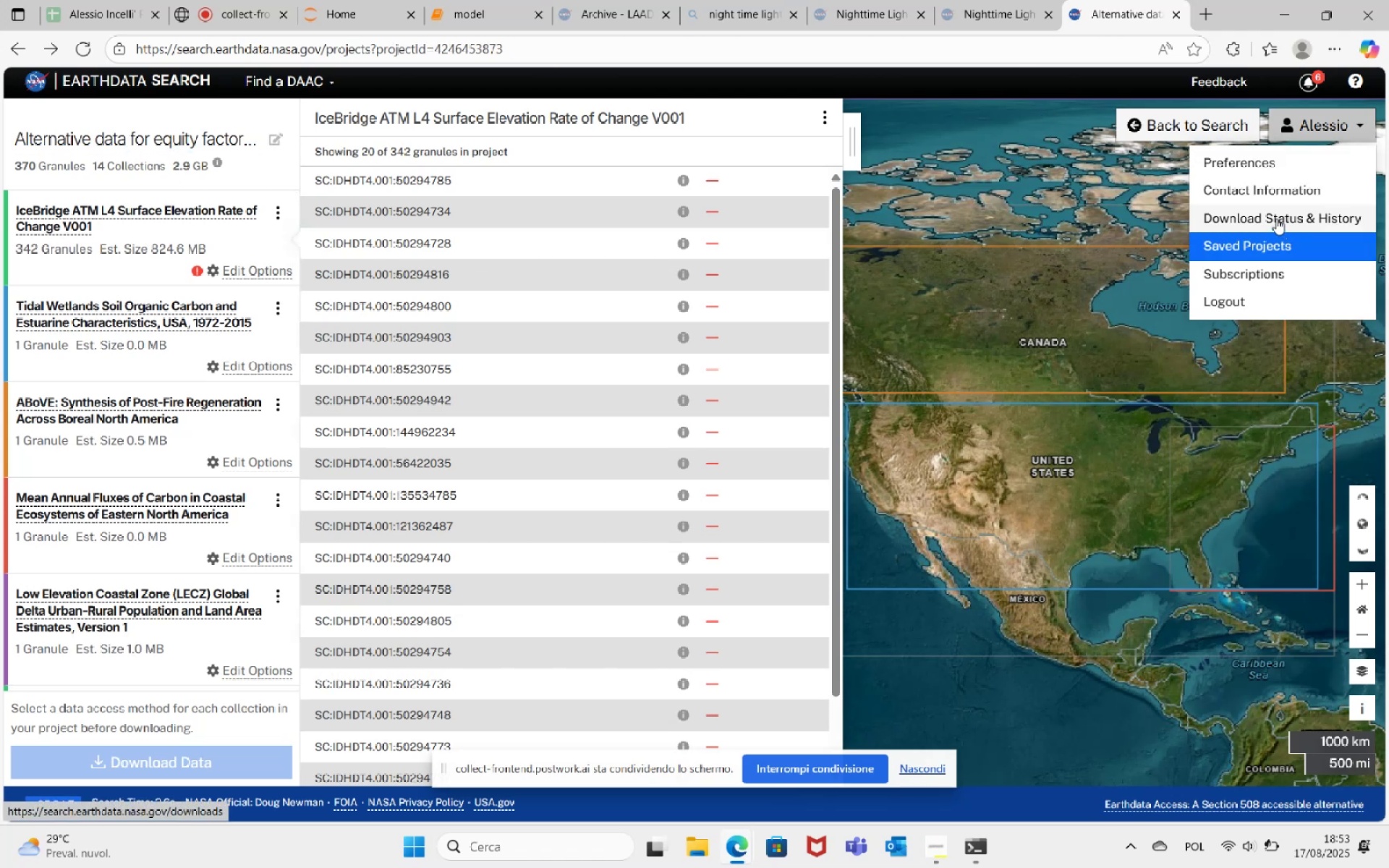 
right_click([1262, 246])
 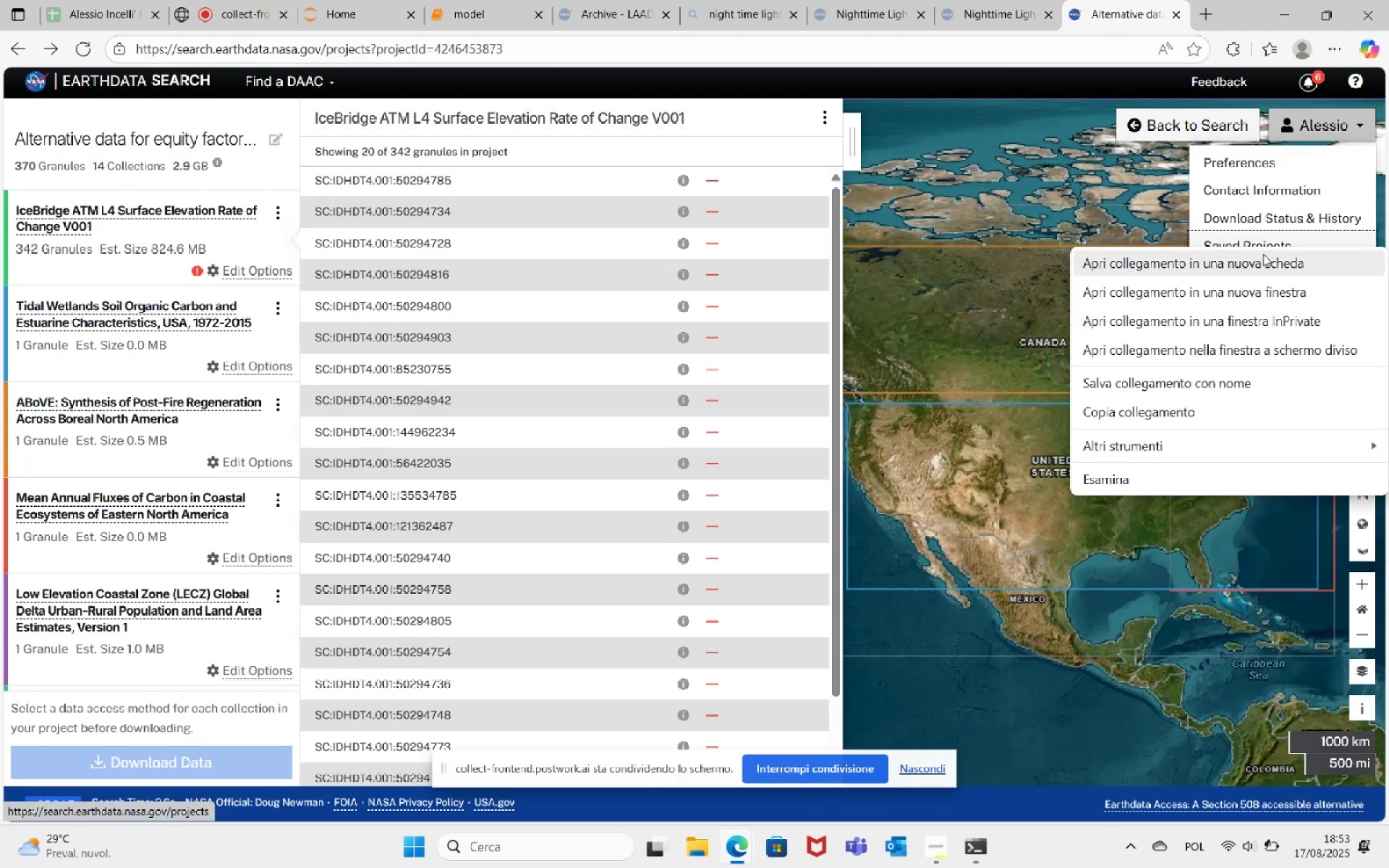 
left_click([1264, 260])
 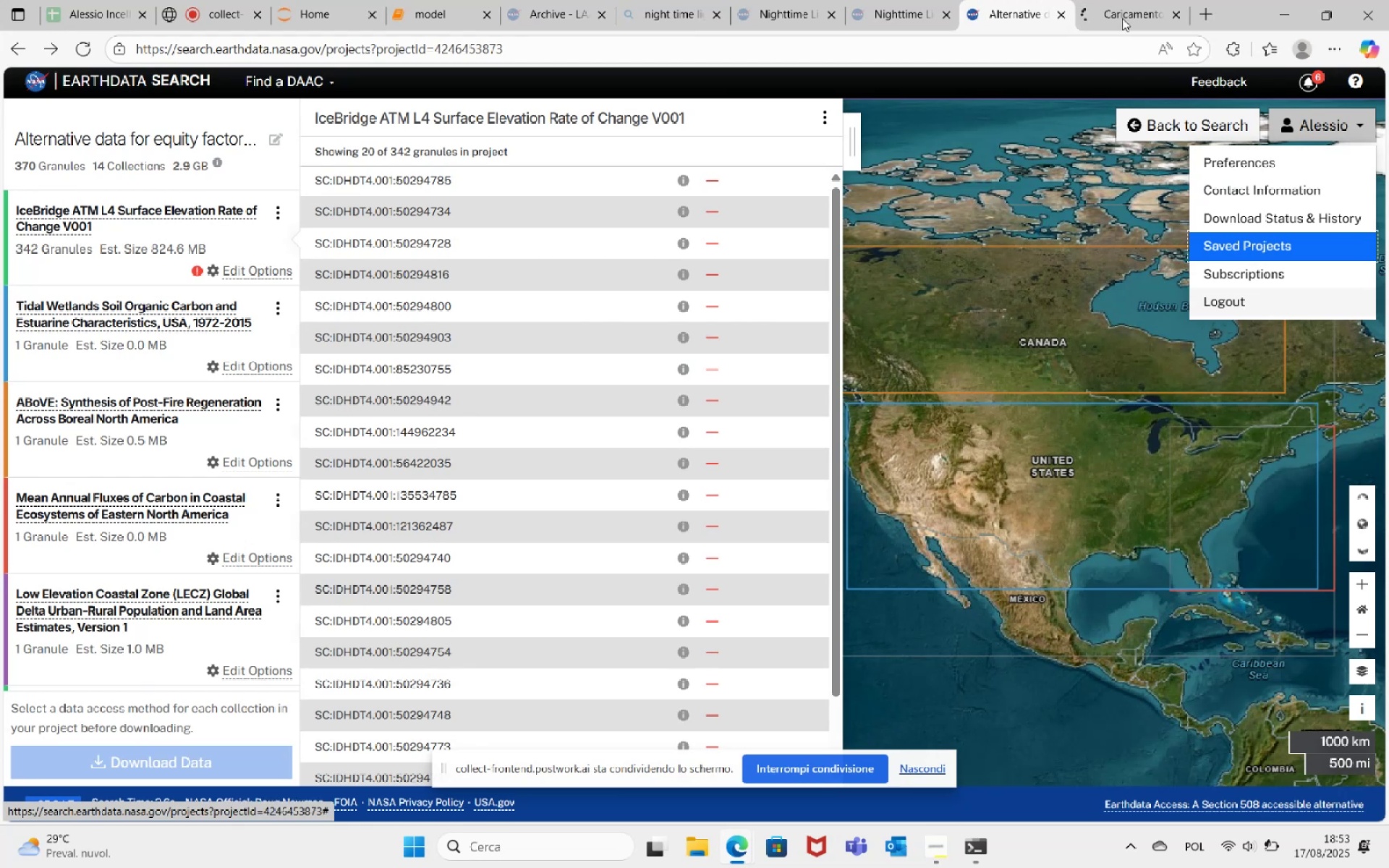 
left_click([1110, 0])
 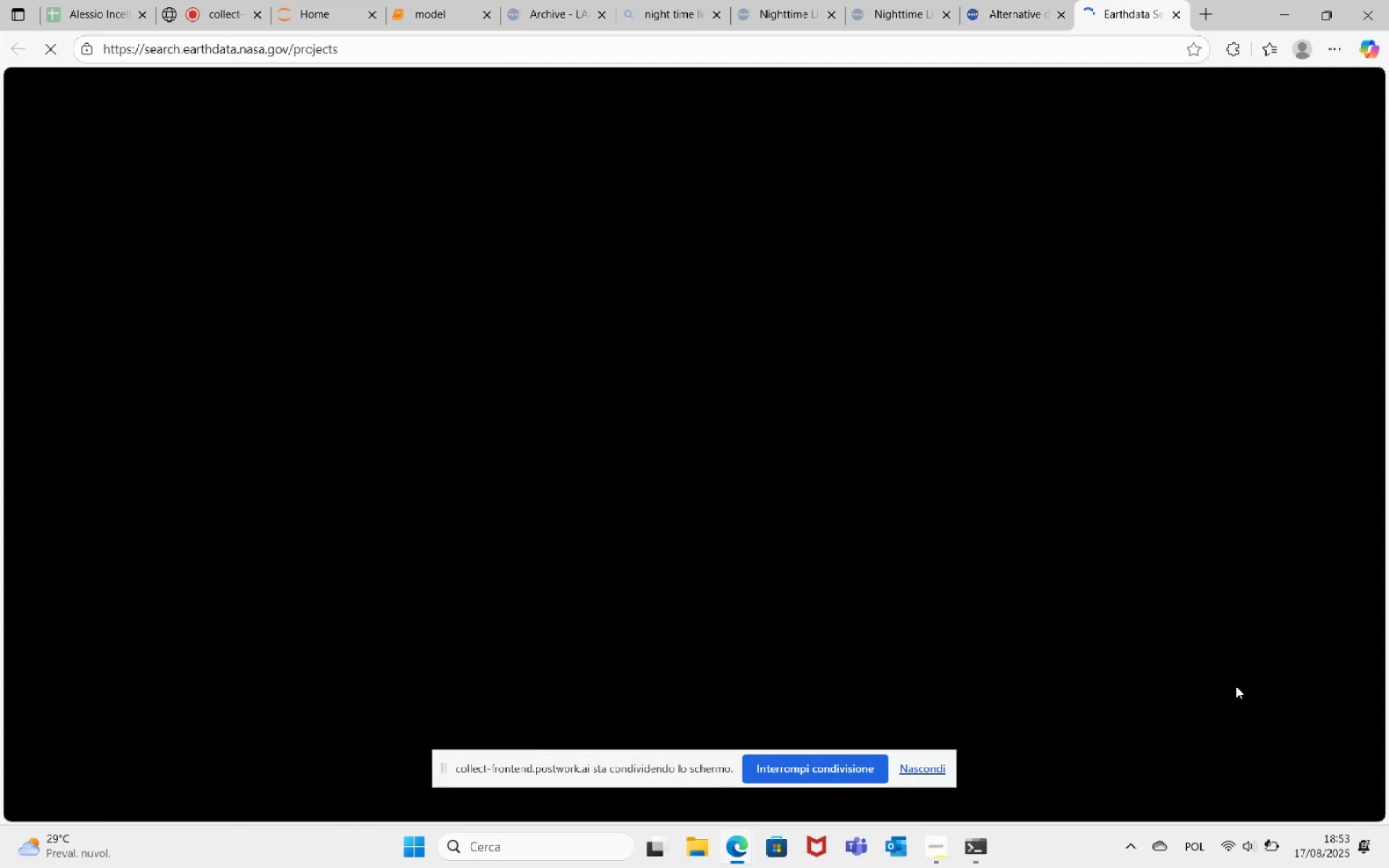 
mouse_move([1267, 847])
 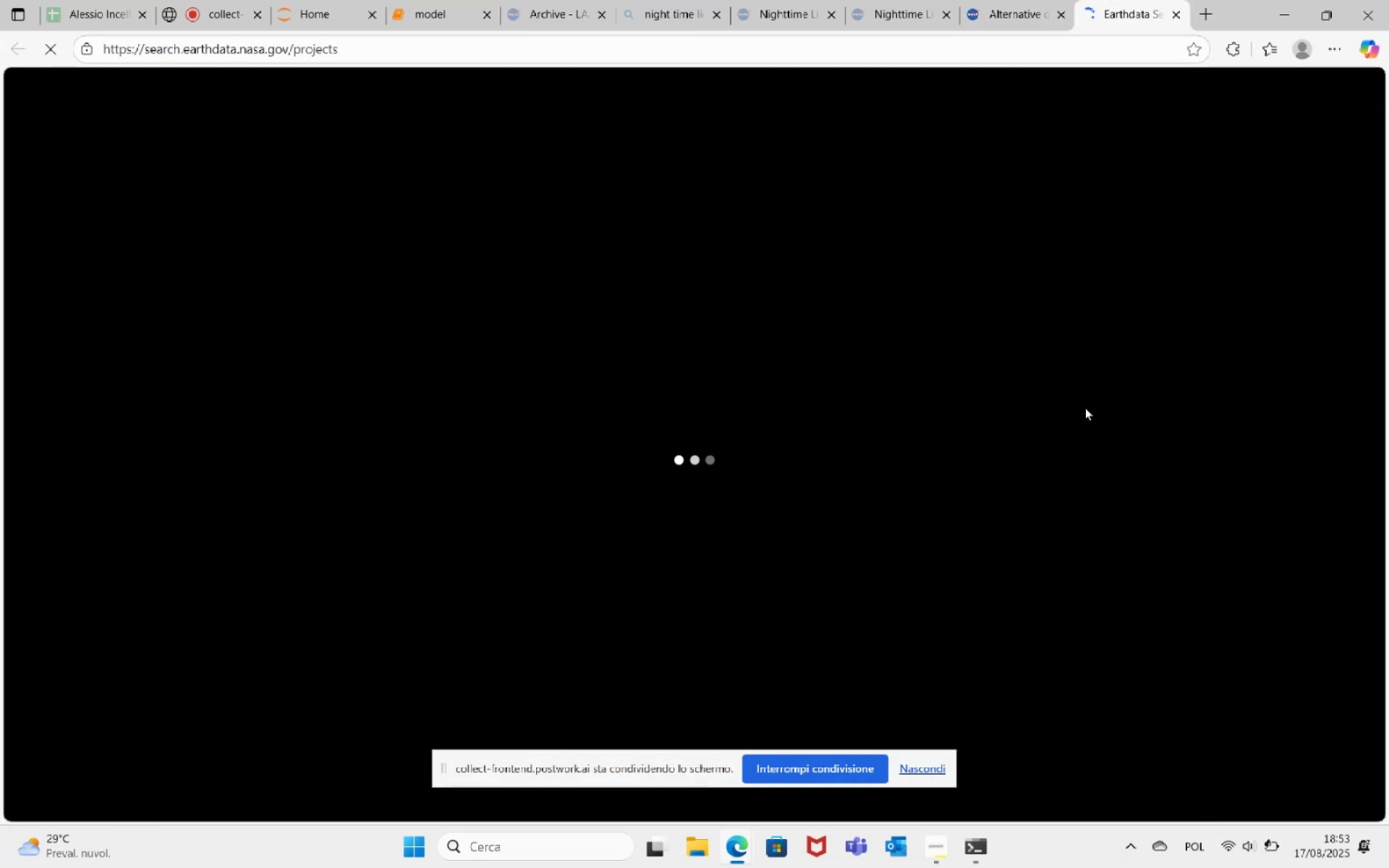 
left_click([1022, 0])
 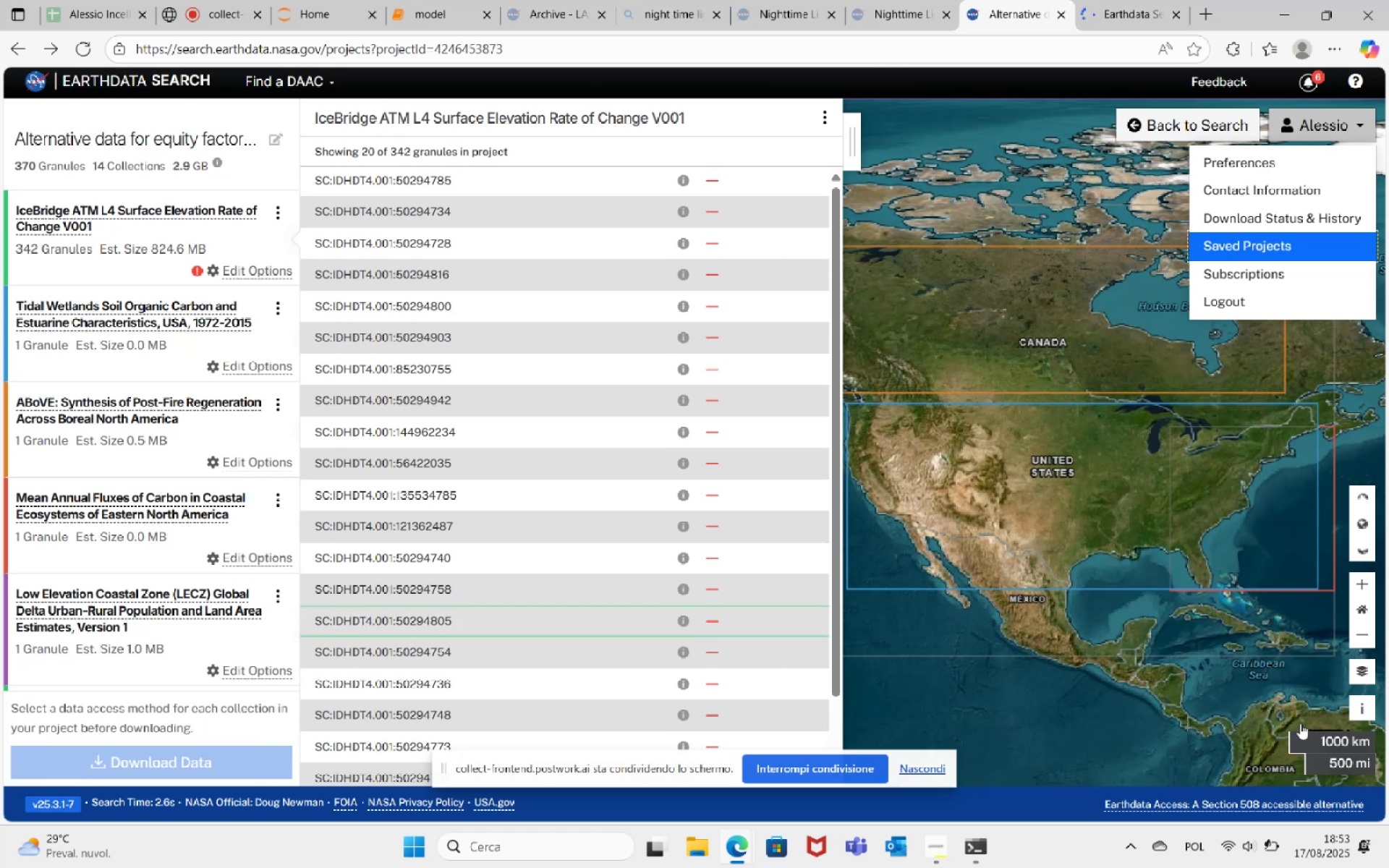 
wait(5.48)
 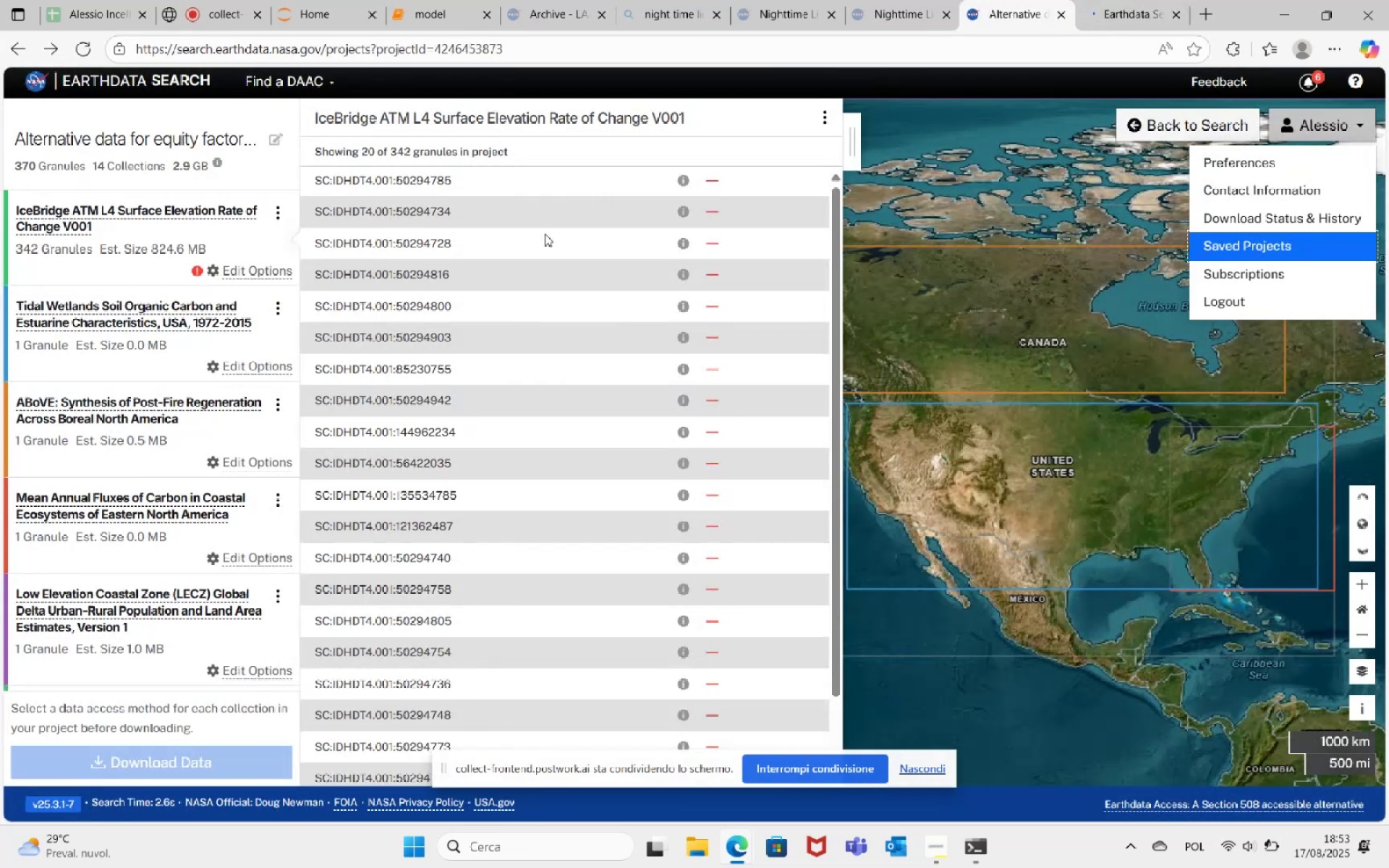 
left_click([1359, 125])
 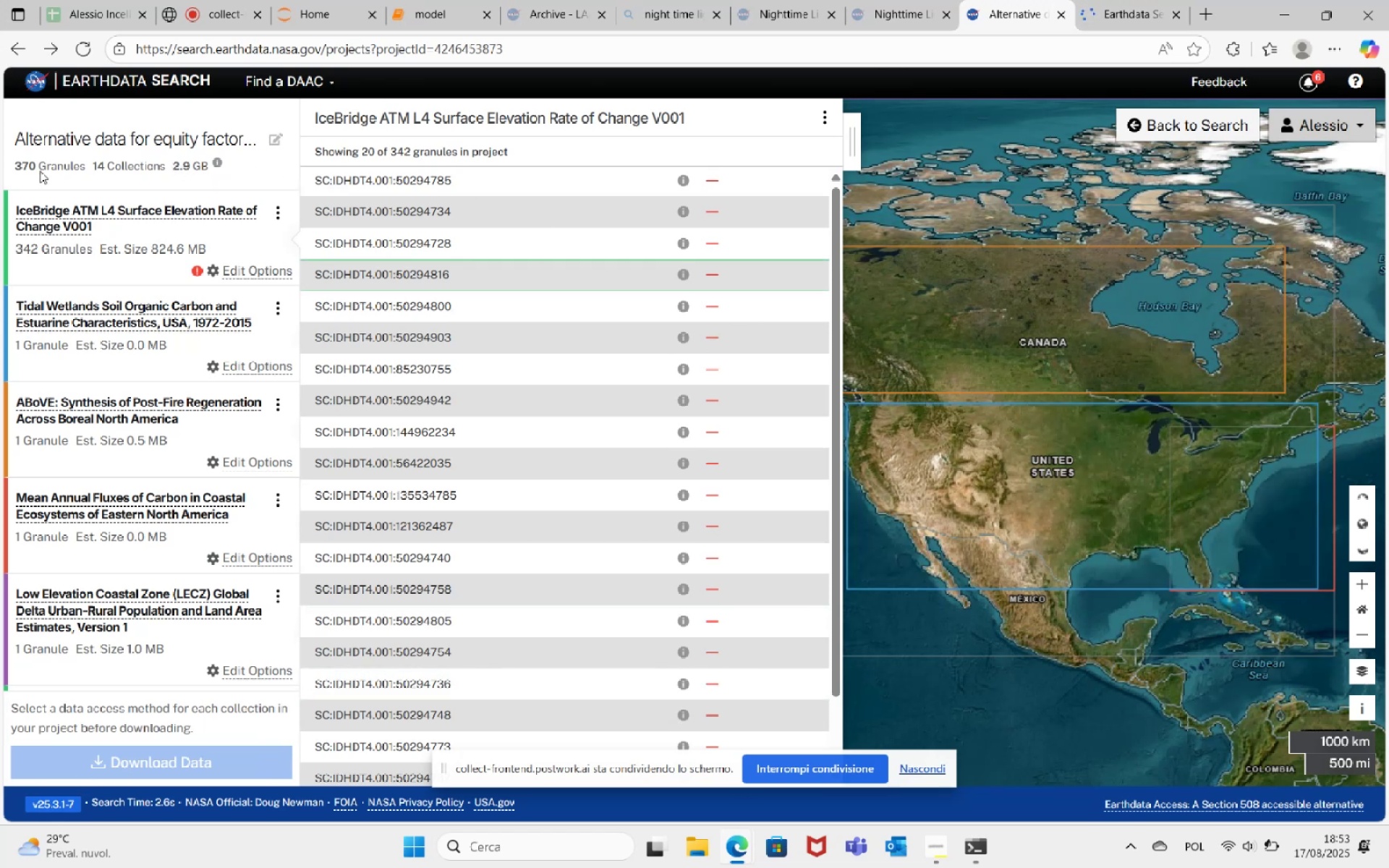 
left_click([1108, 0])
 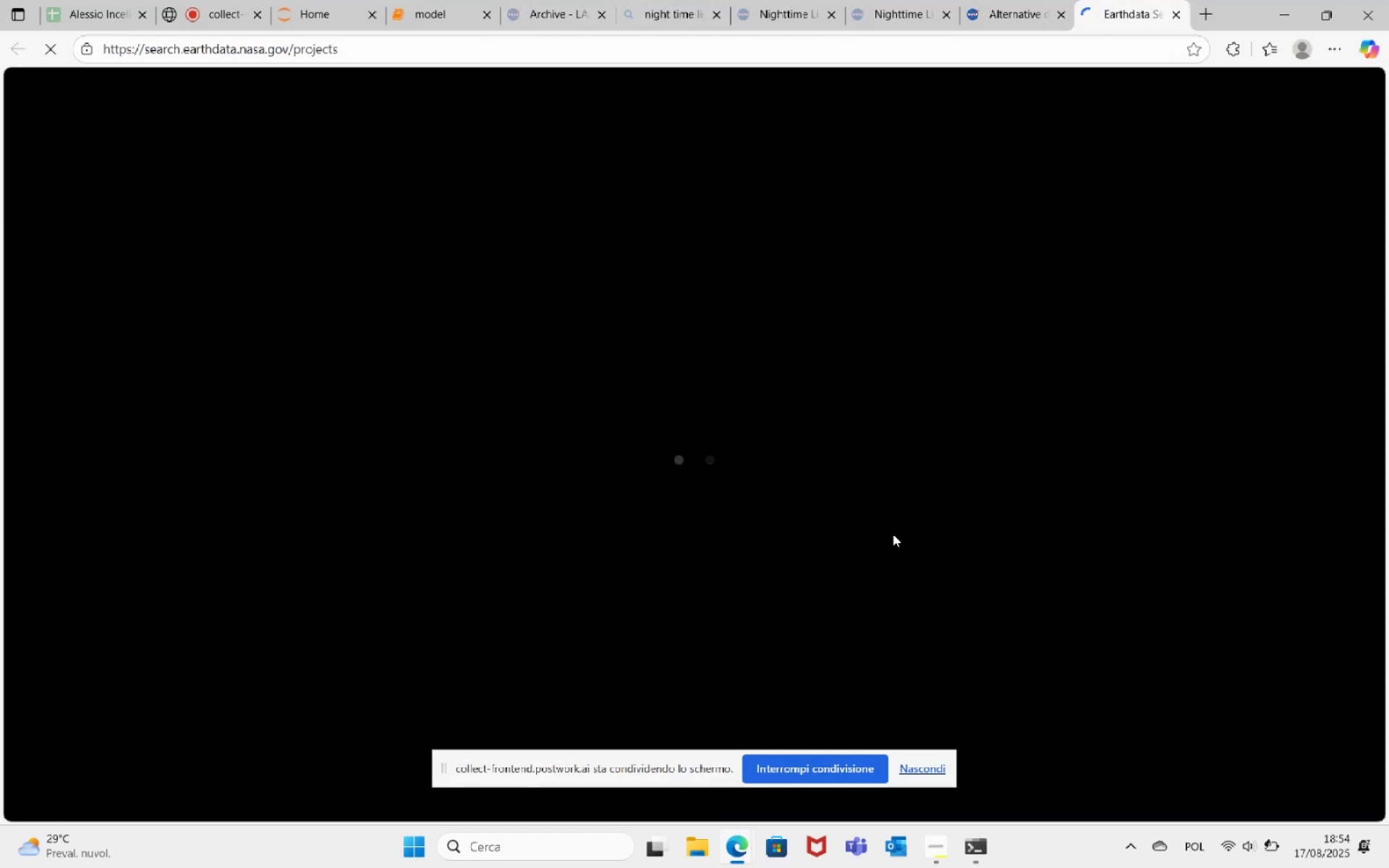 
left_click([213, 0])
 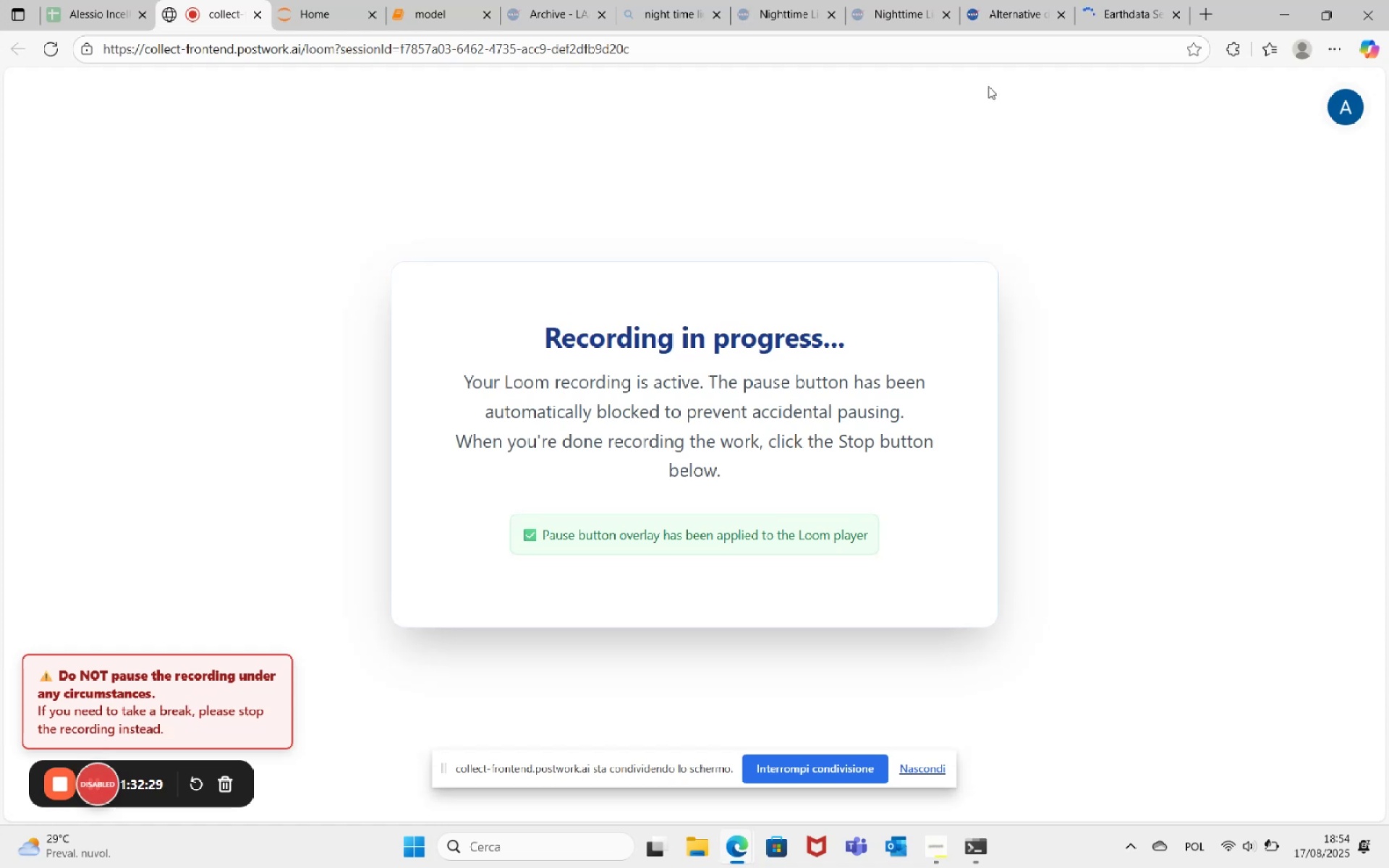 
left_click([1129, 0])
 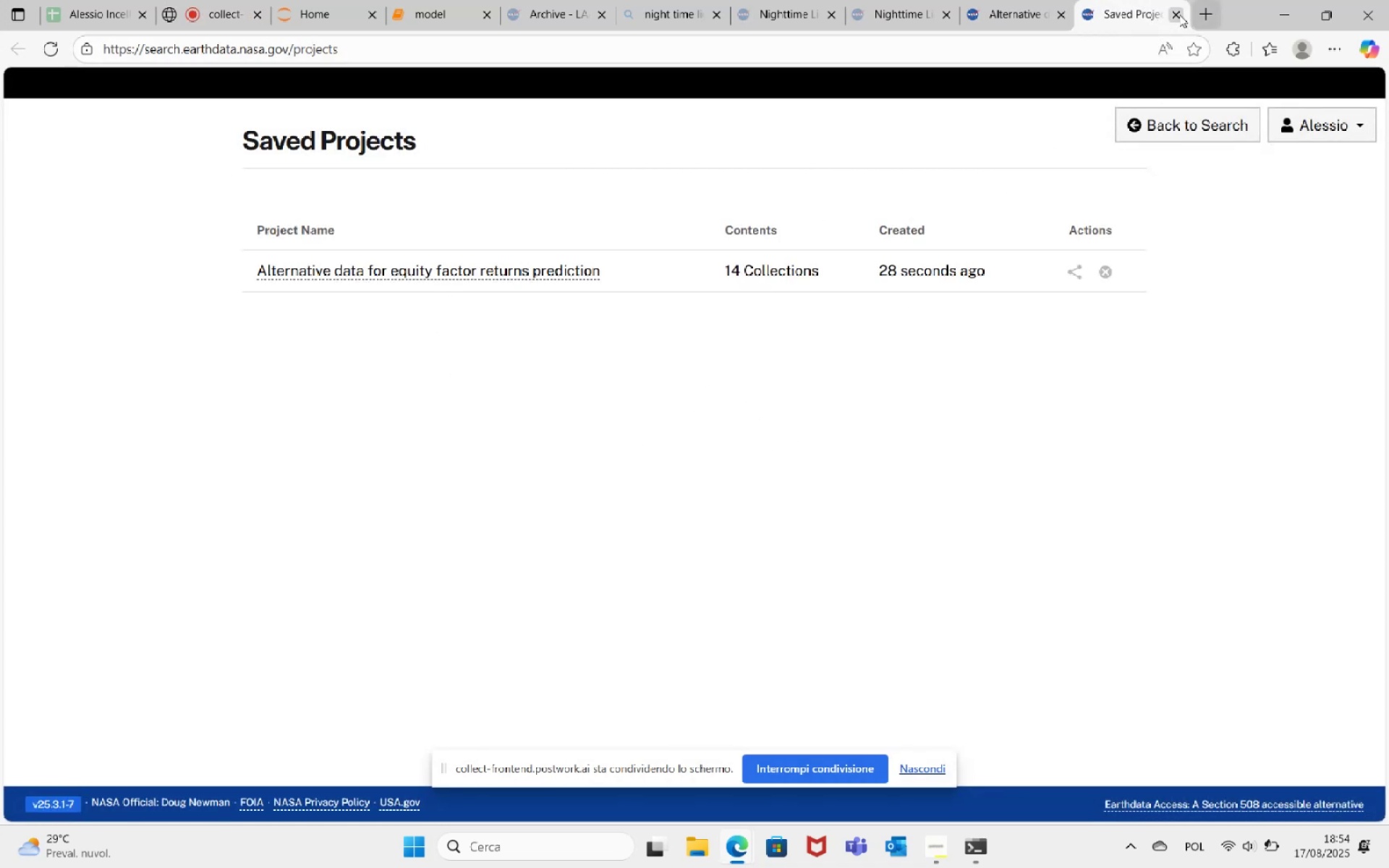 
wait(6.42)
 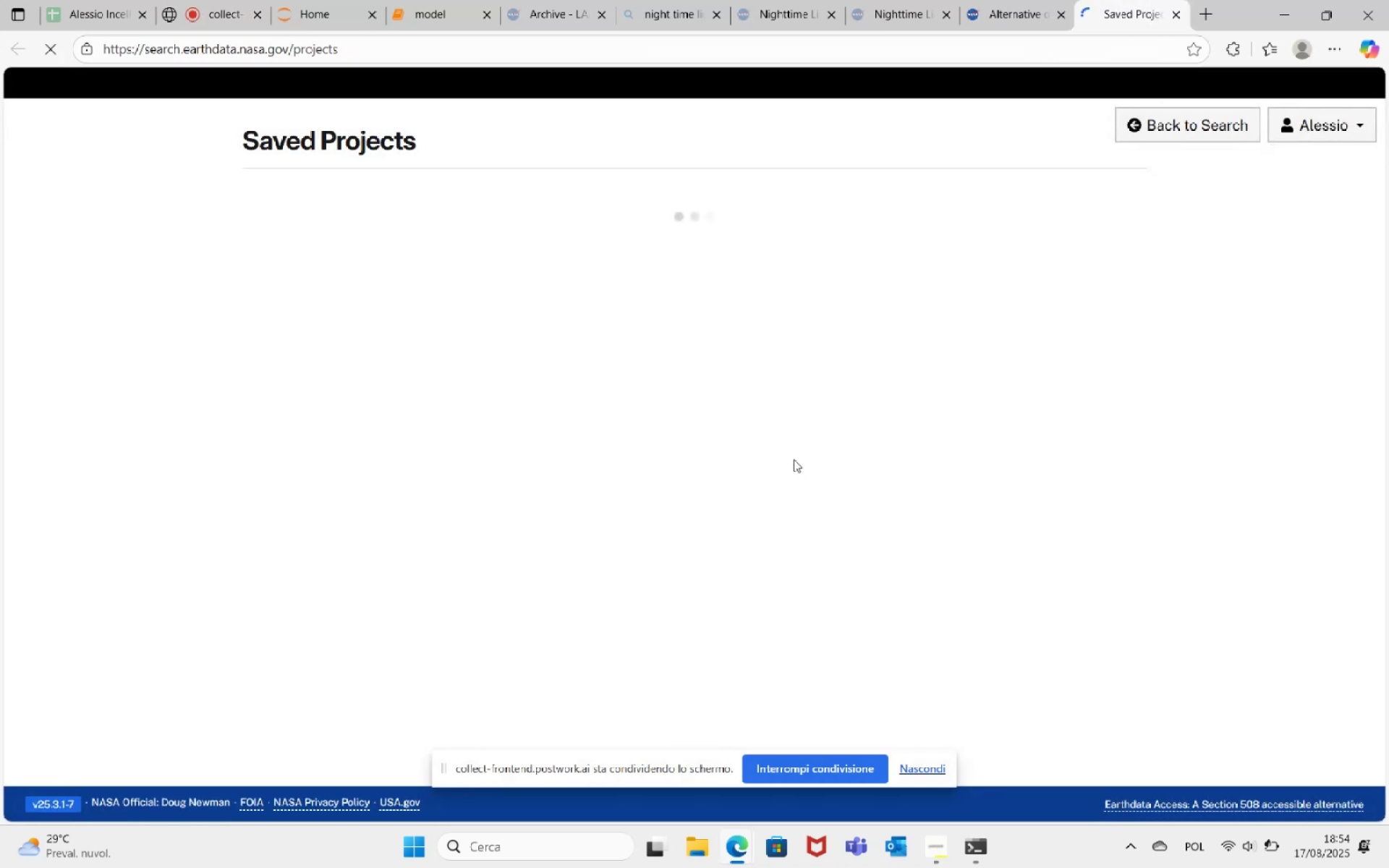 
left_click([1178, 14])
 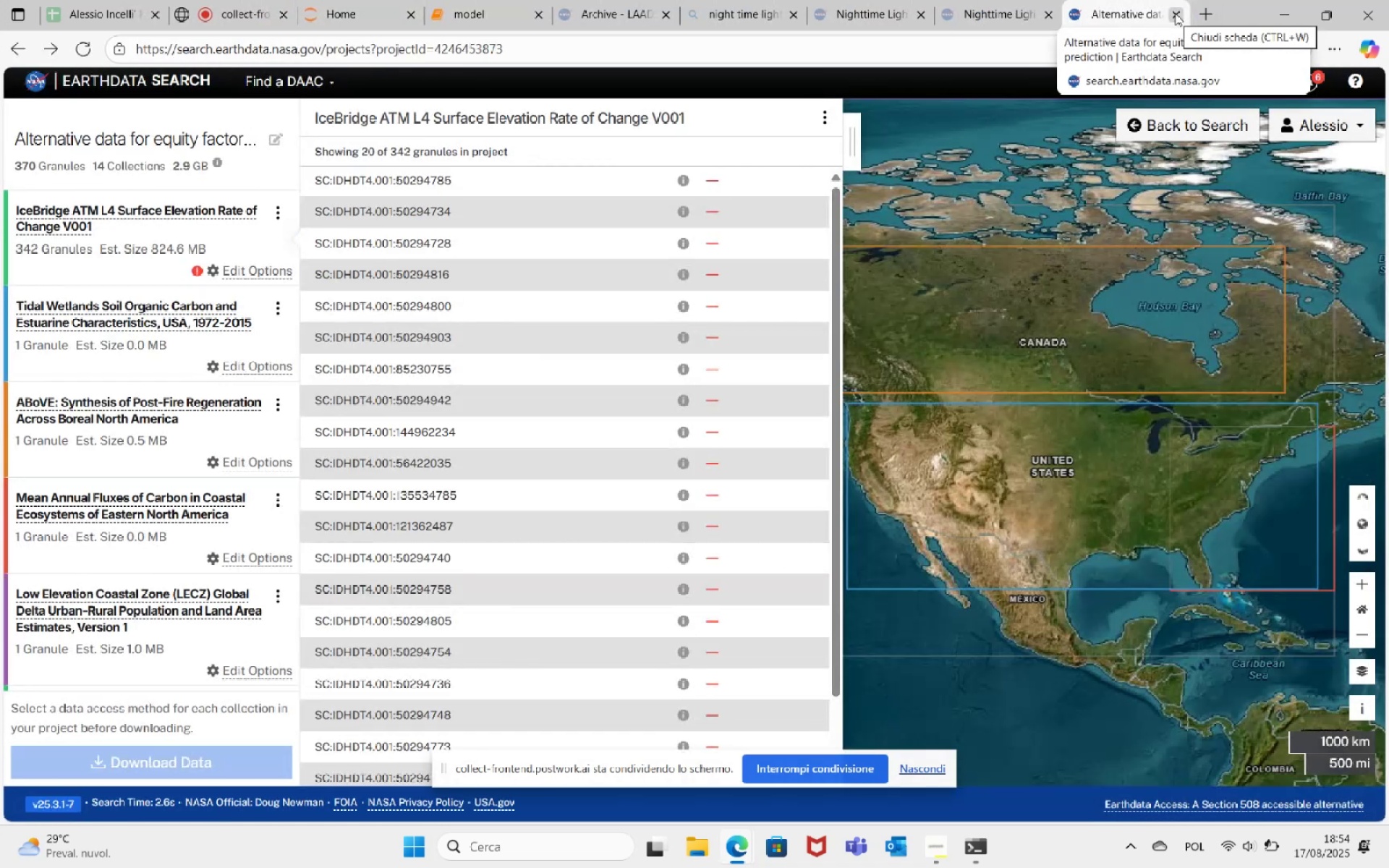 
left_click([1175, 13])
 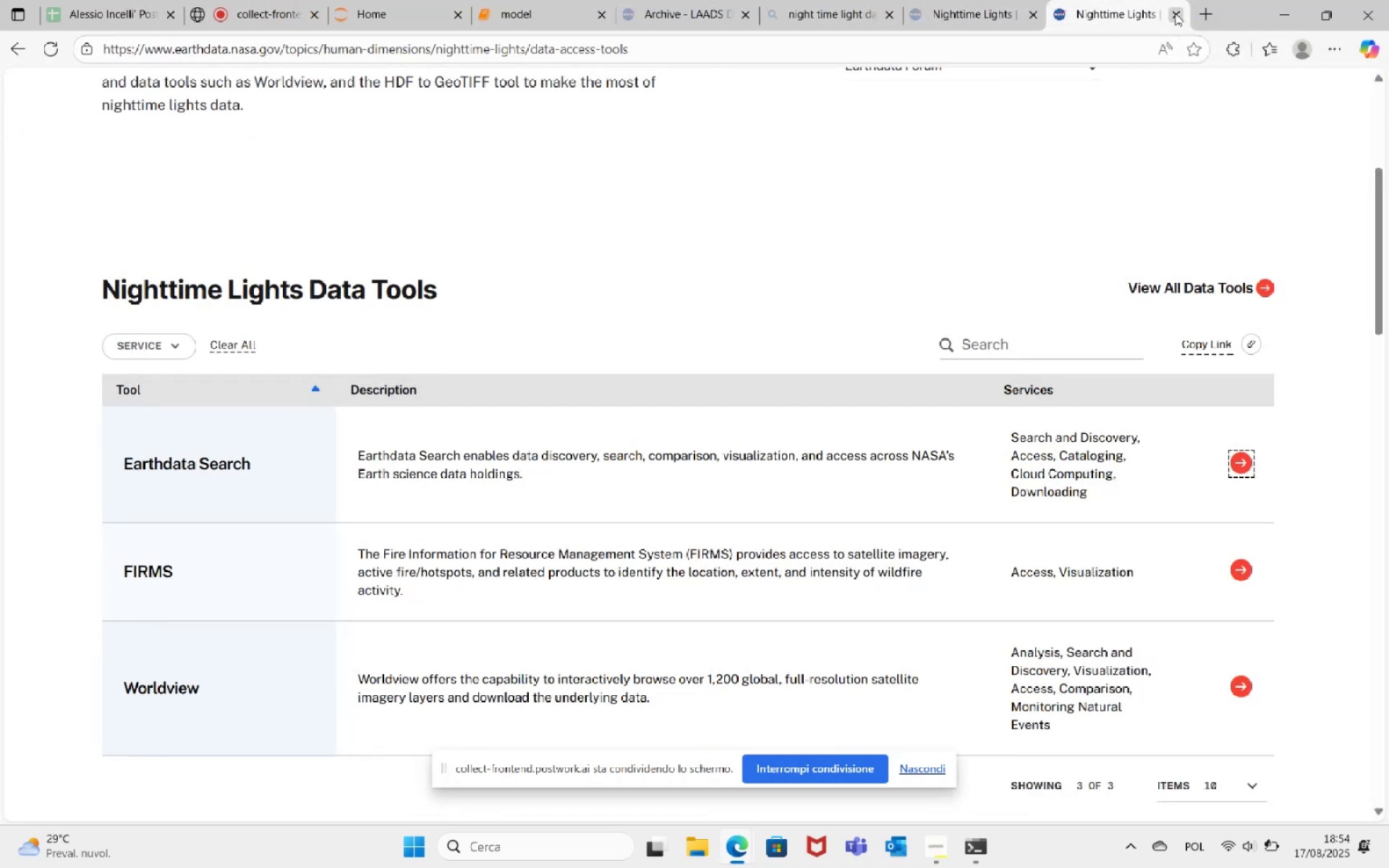 
left_click([1175, 13])
 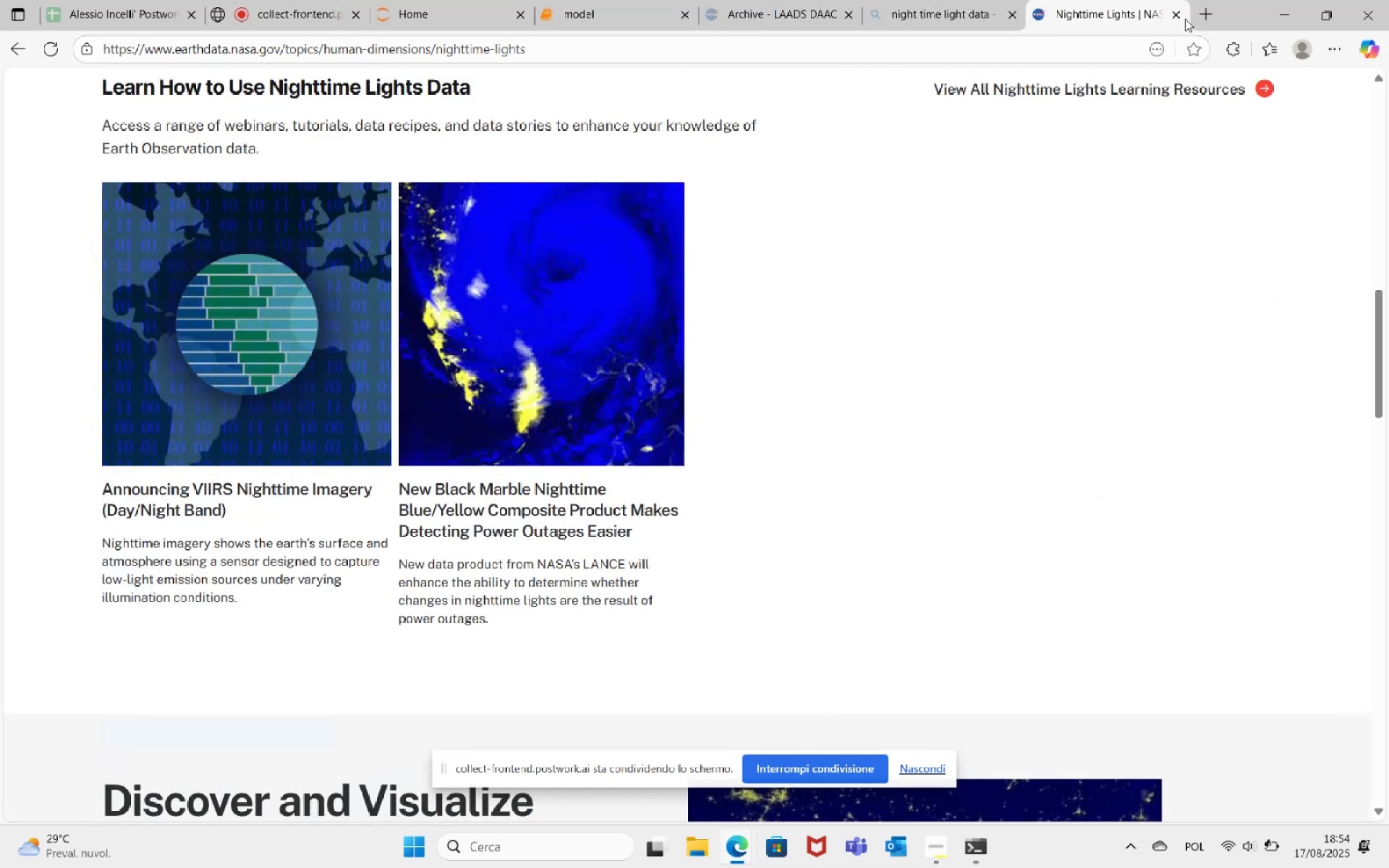 
left_click([1177, 14])
 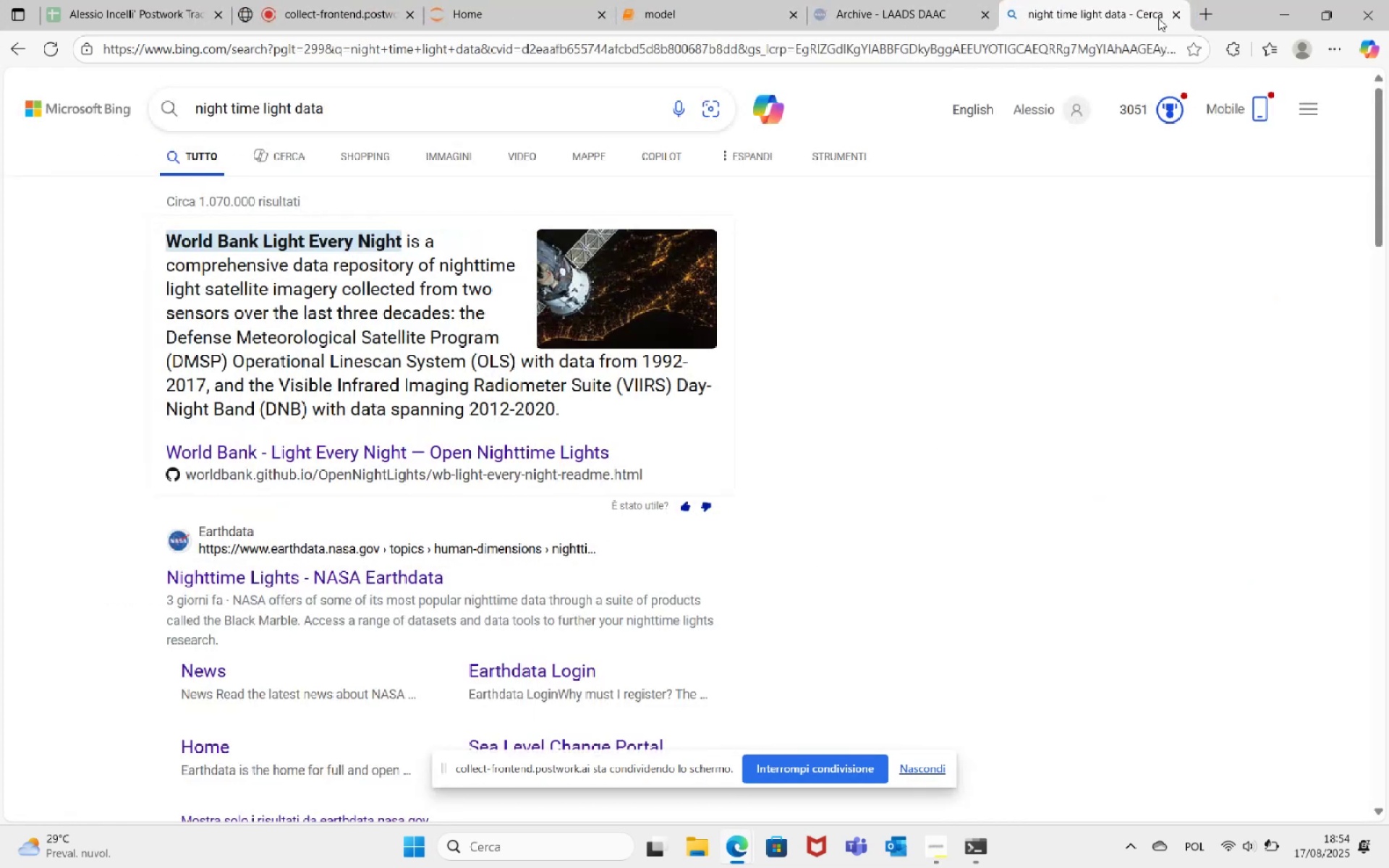 
left_click([1175, 18])
 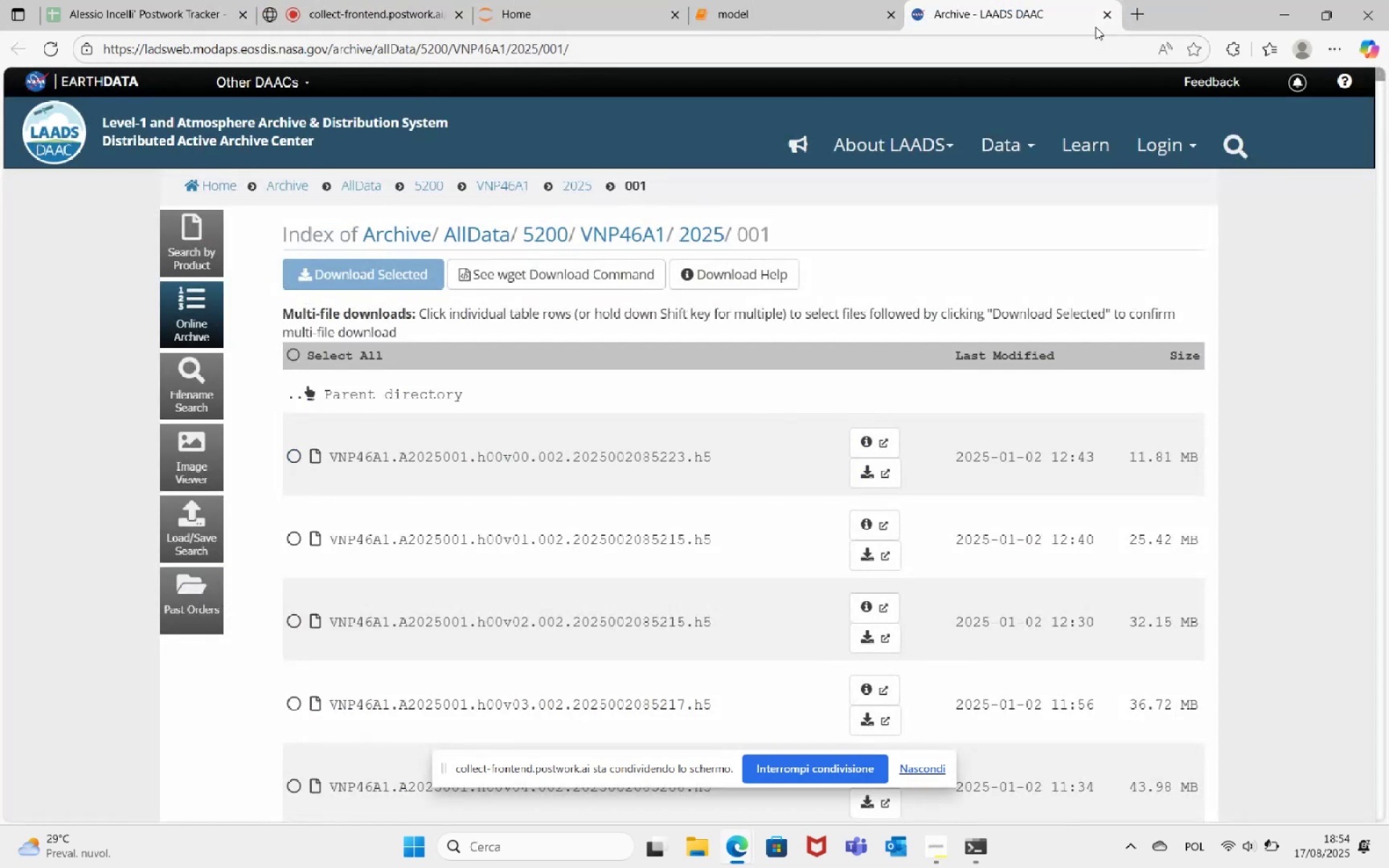 
left_click([1112, 18])
 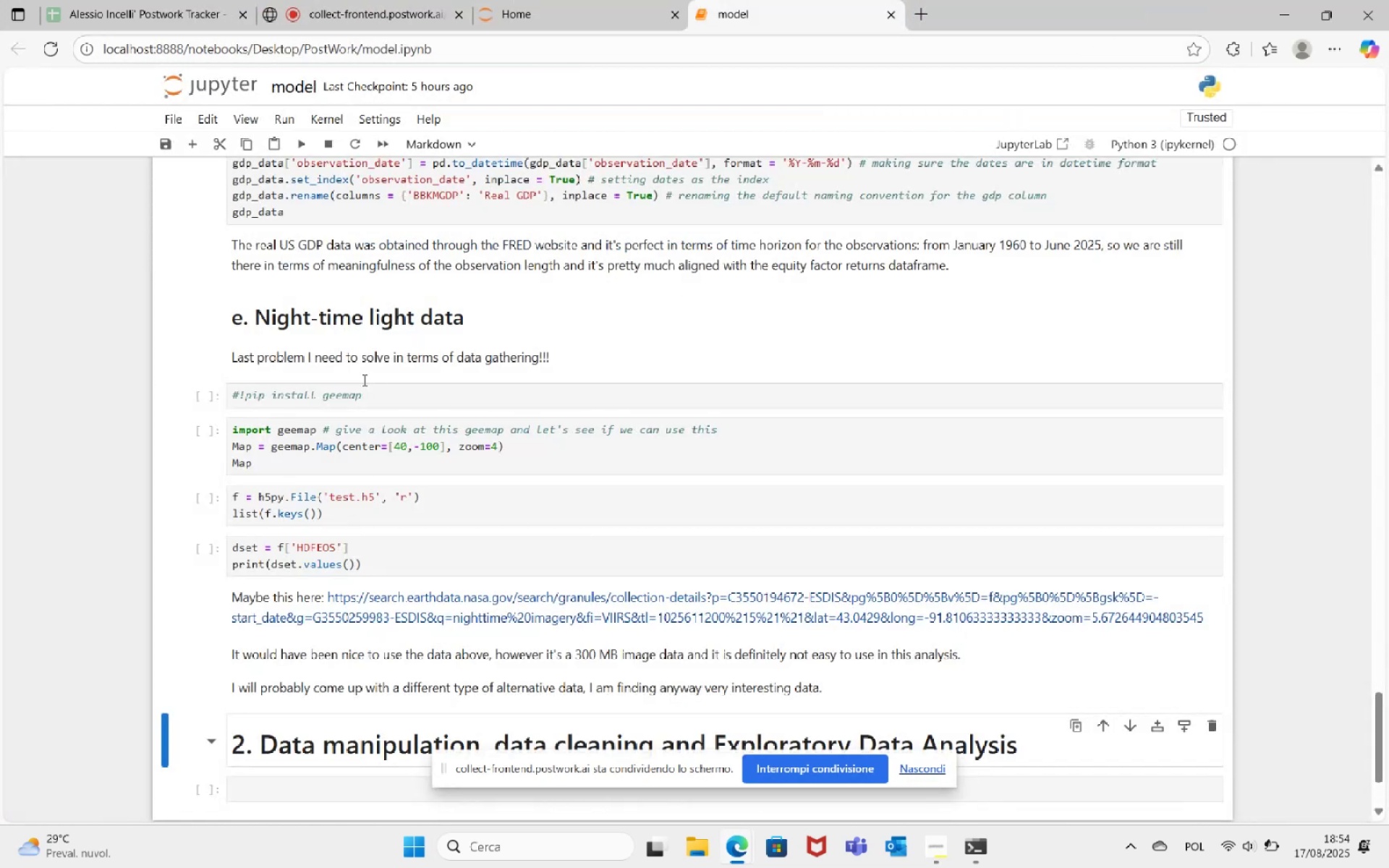 
left_click([379, 313])
 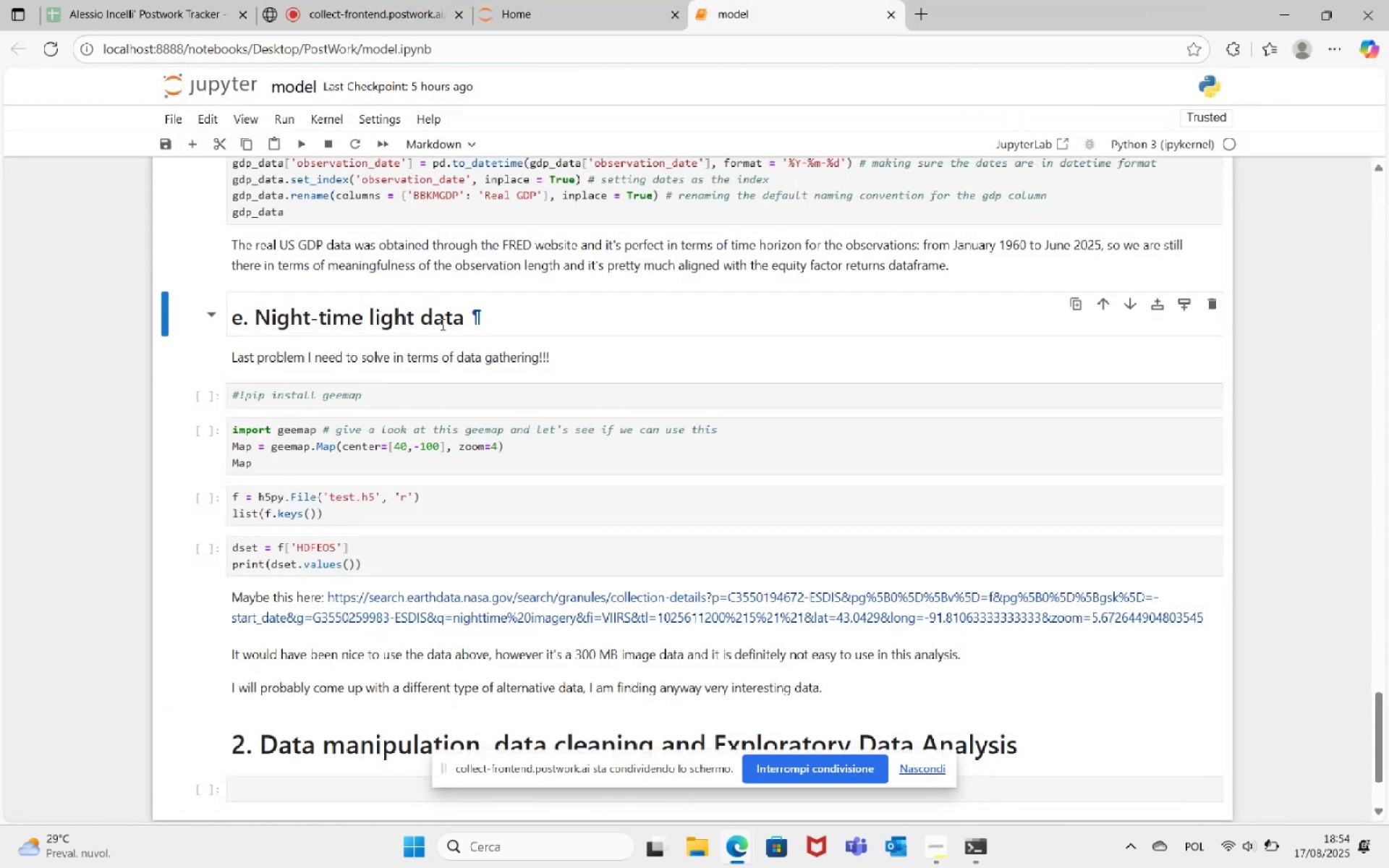 
double_click([441, 324])
 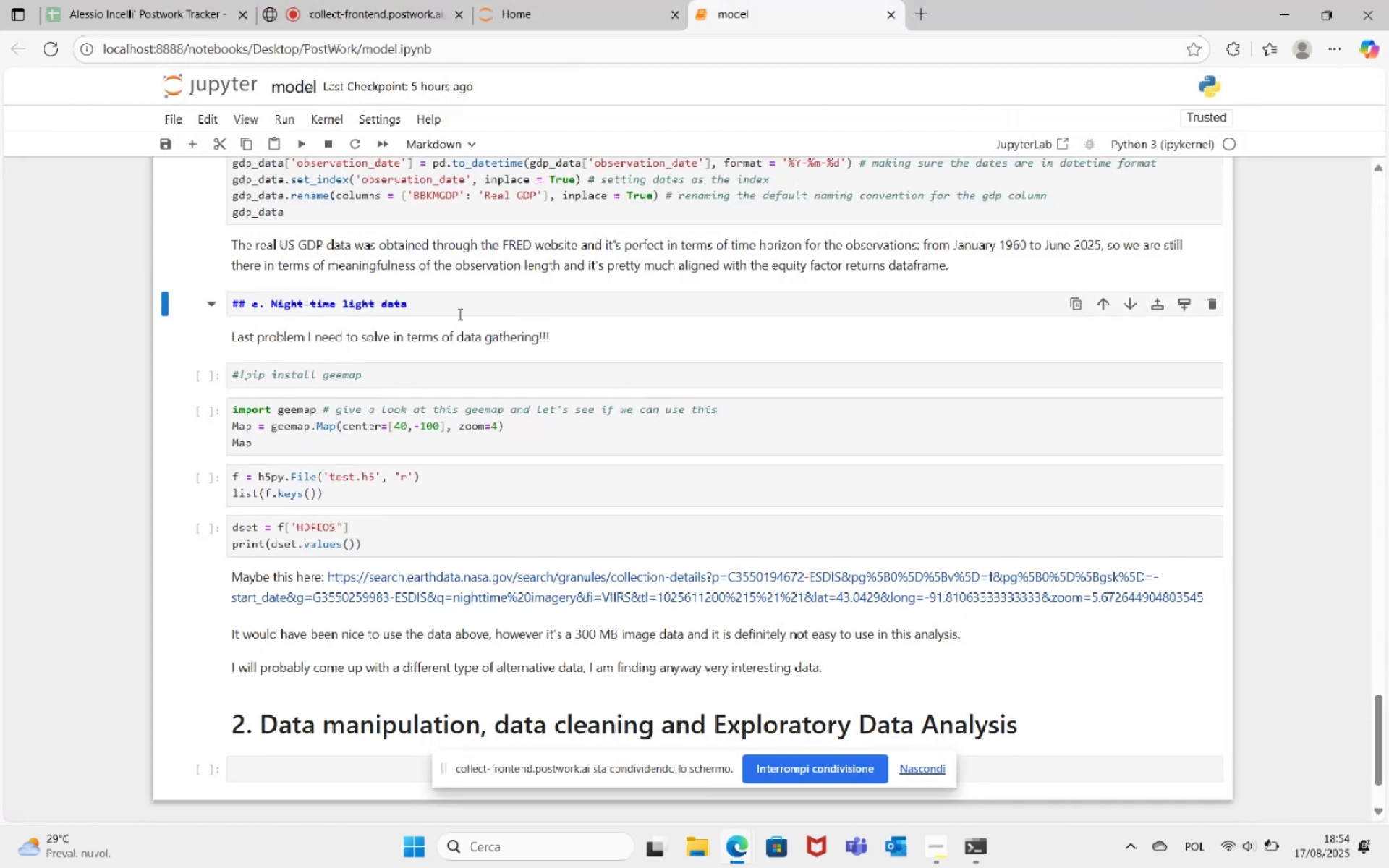 
left_click([458, 310])
 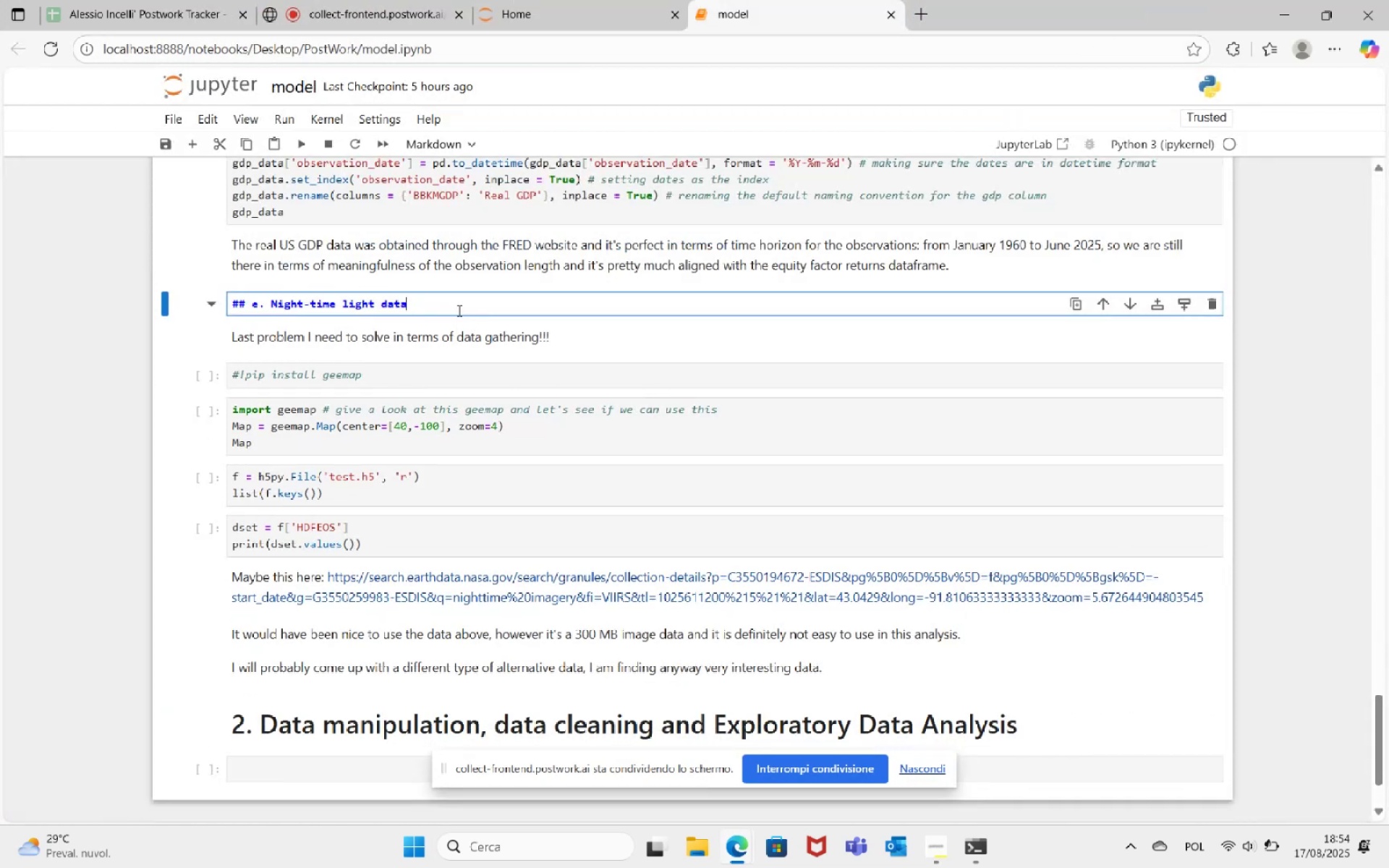 
type( (TO BE REVISITED))
 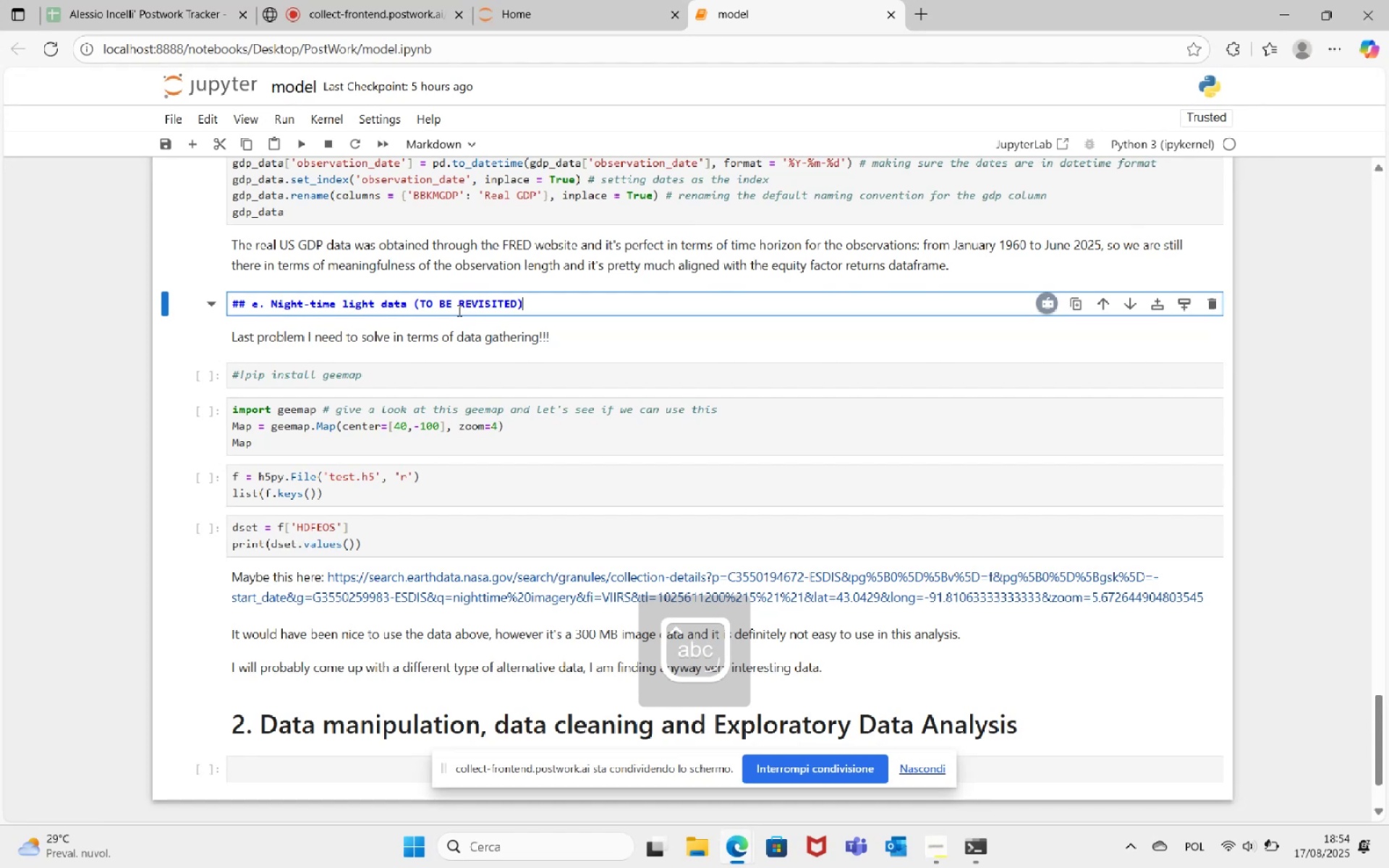 
left_click([298, 134])
 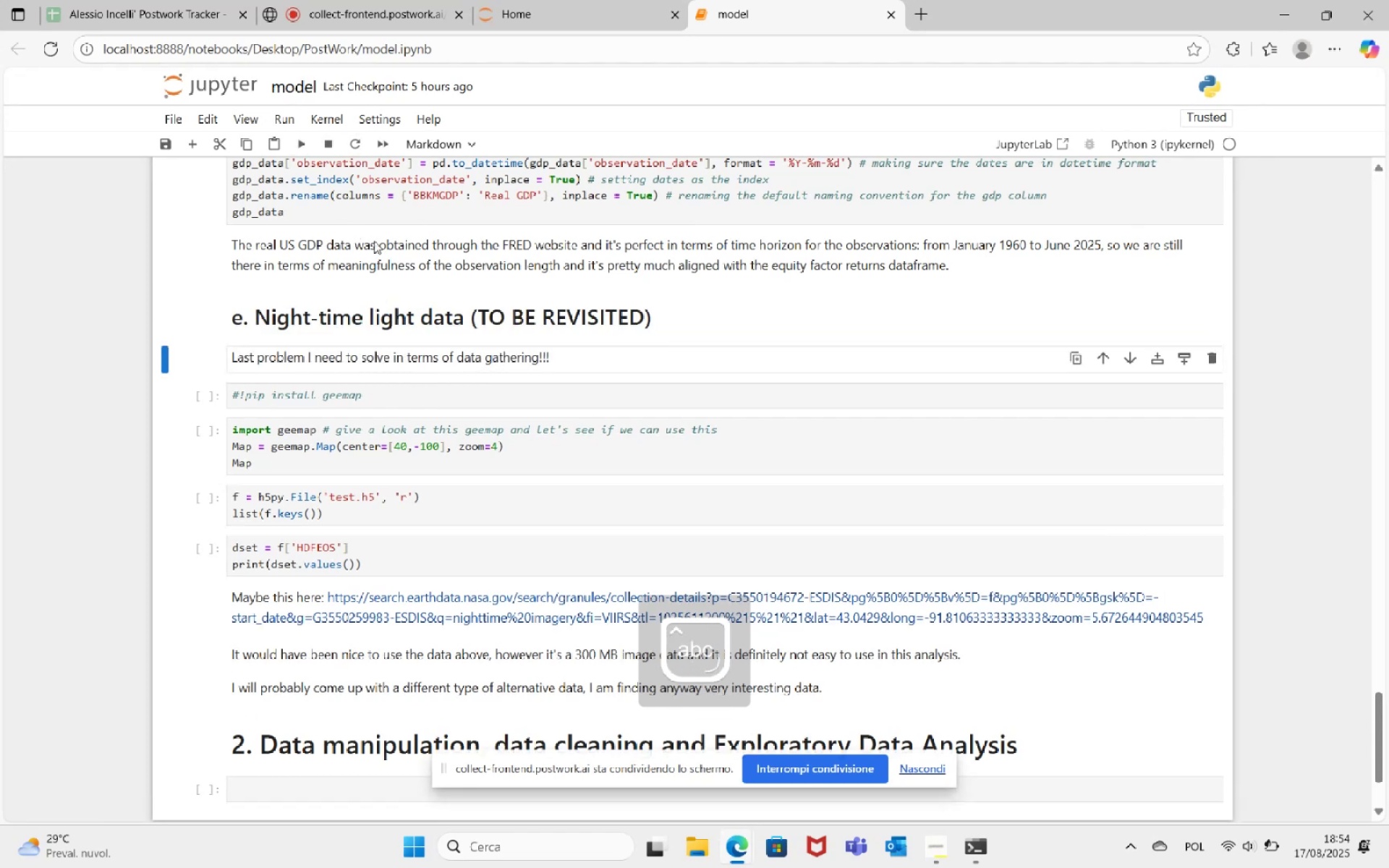 
hold_key(key=ControlLeft, duration=0.85)
 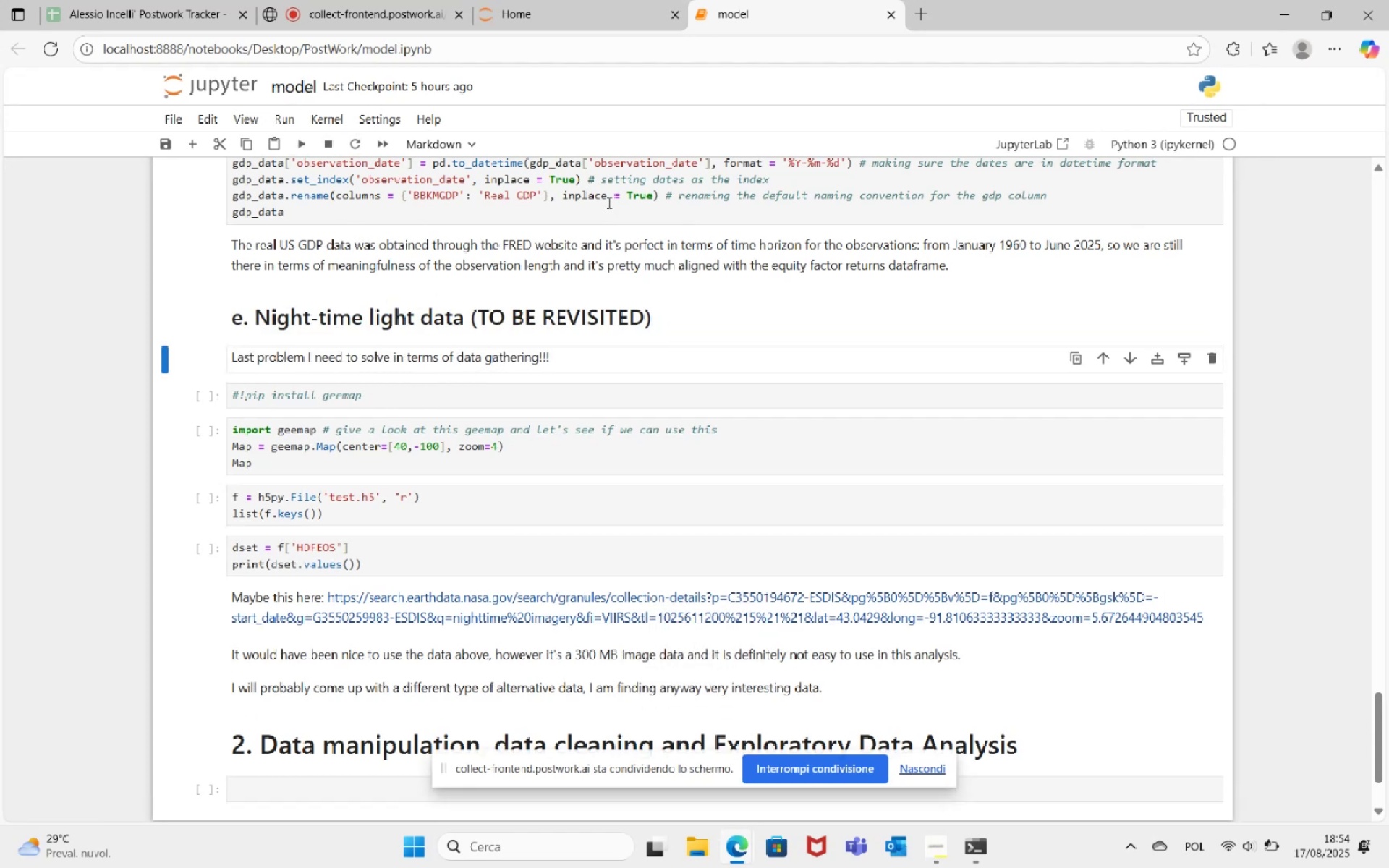 